 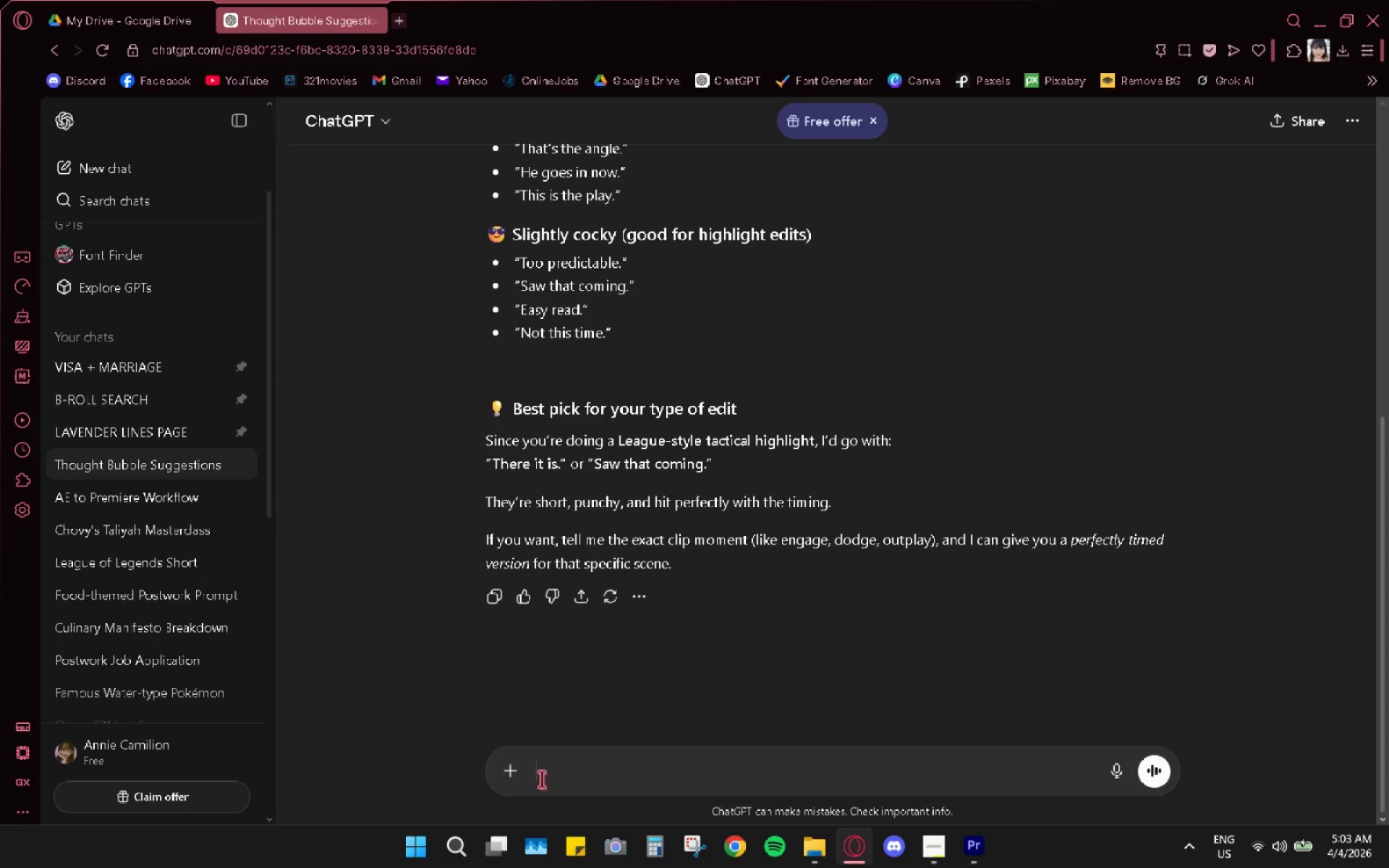 
type(so it)
key(Backspace)
key(Backspace)
type(the instruc)
key(Backspace)
key(Backspace)
key(Backspace)
key(Backspace)
key(Backspace)
key(Backspace)
key(Backspace)
key(Backspace)
key(Backspace)
key(Backspace)
key(Backspace)
type(one of the deliverables are:)
 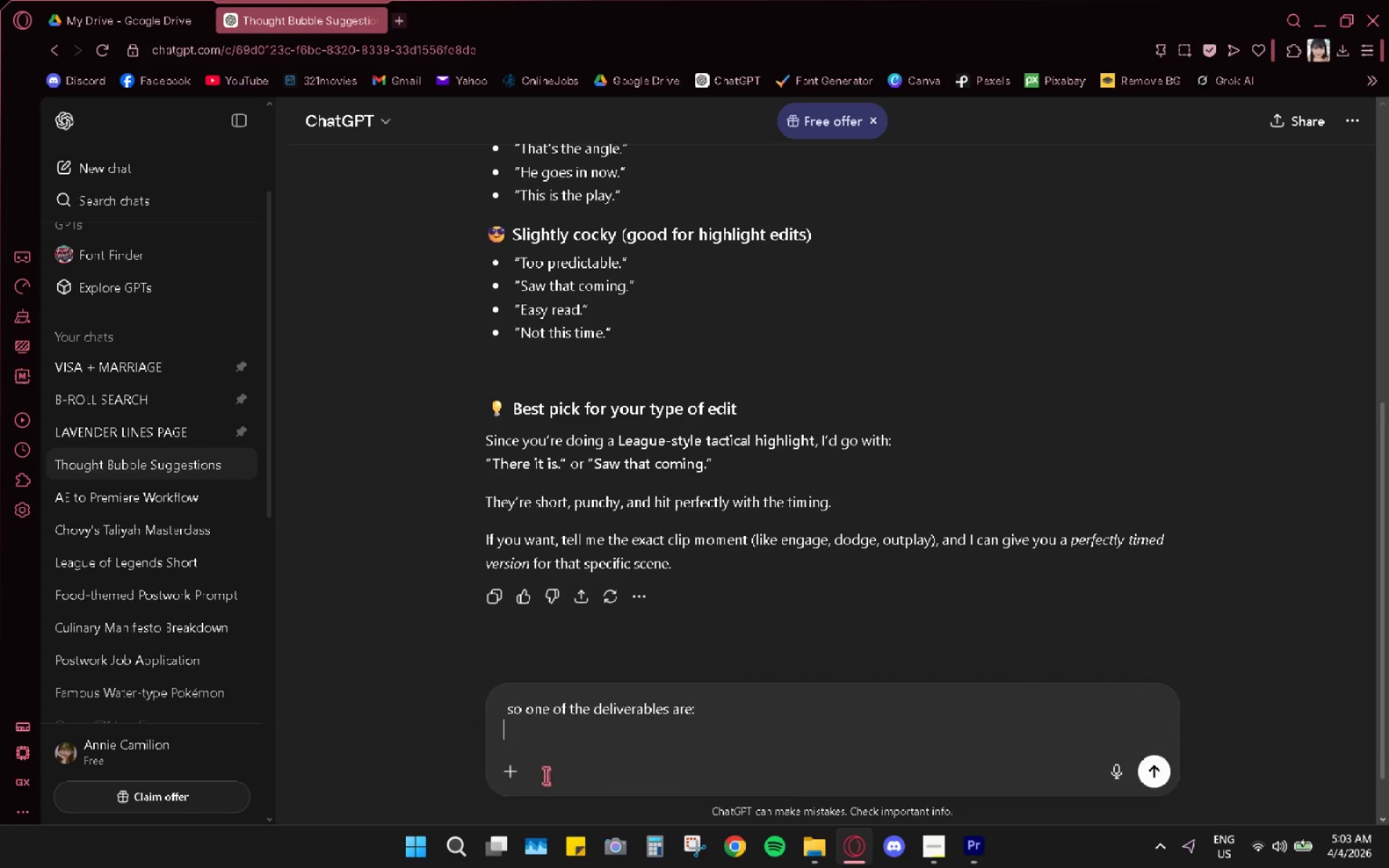 
key(Shift+Enter)
 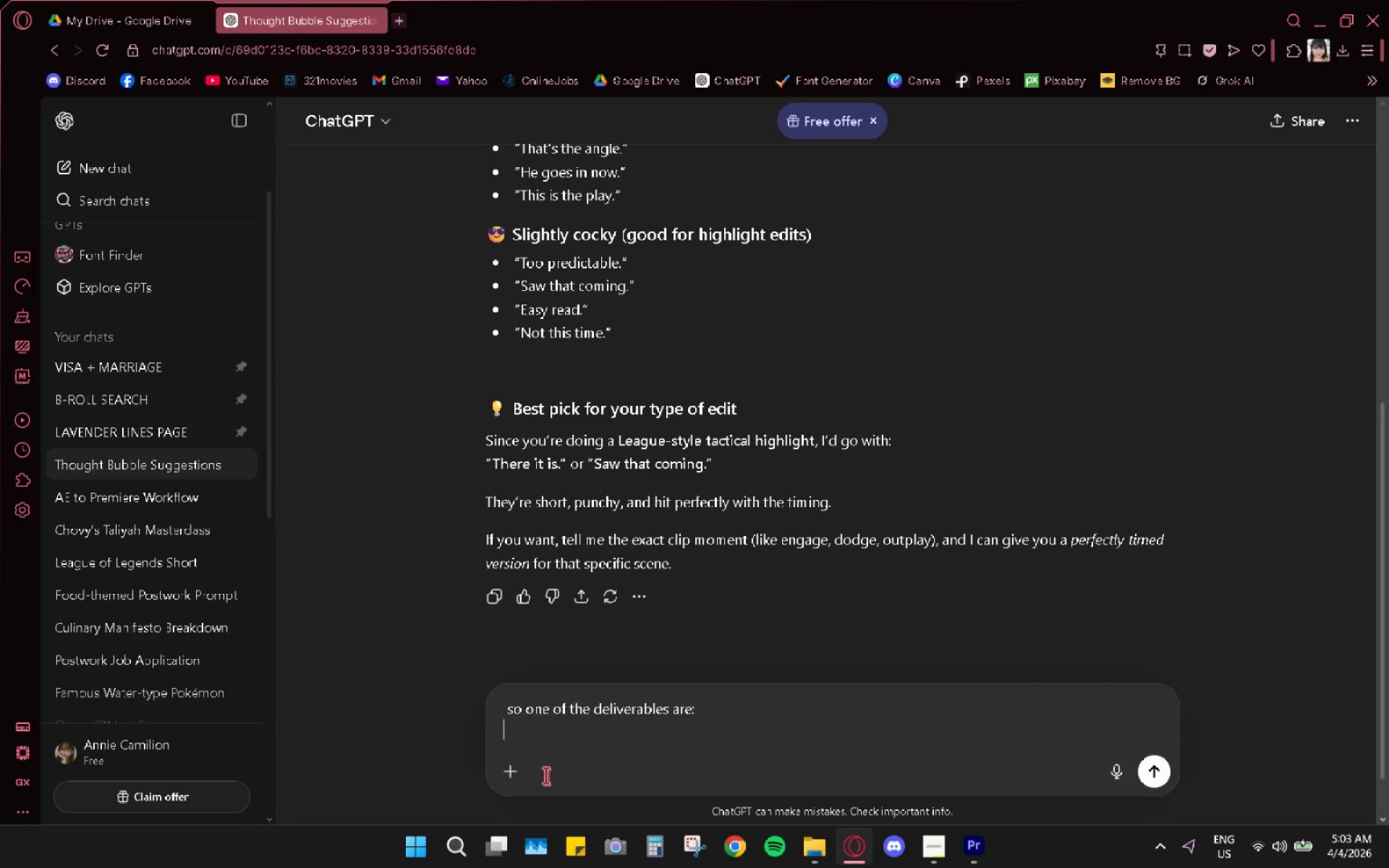 
key(Shift+Enter)
 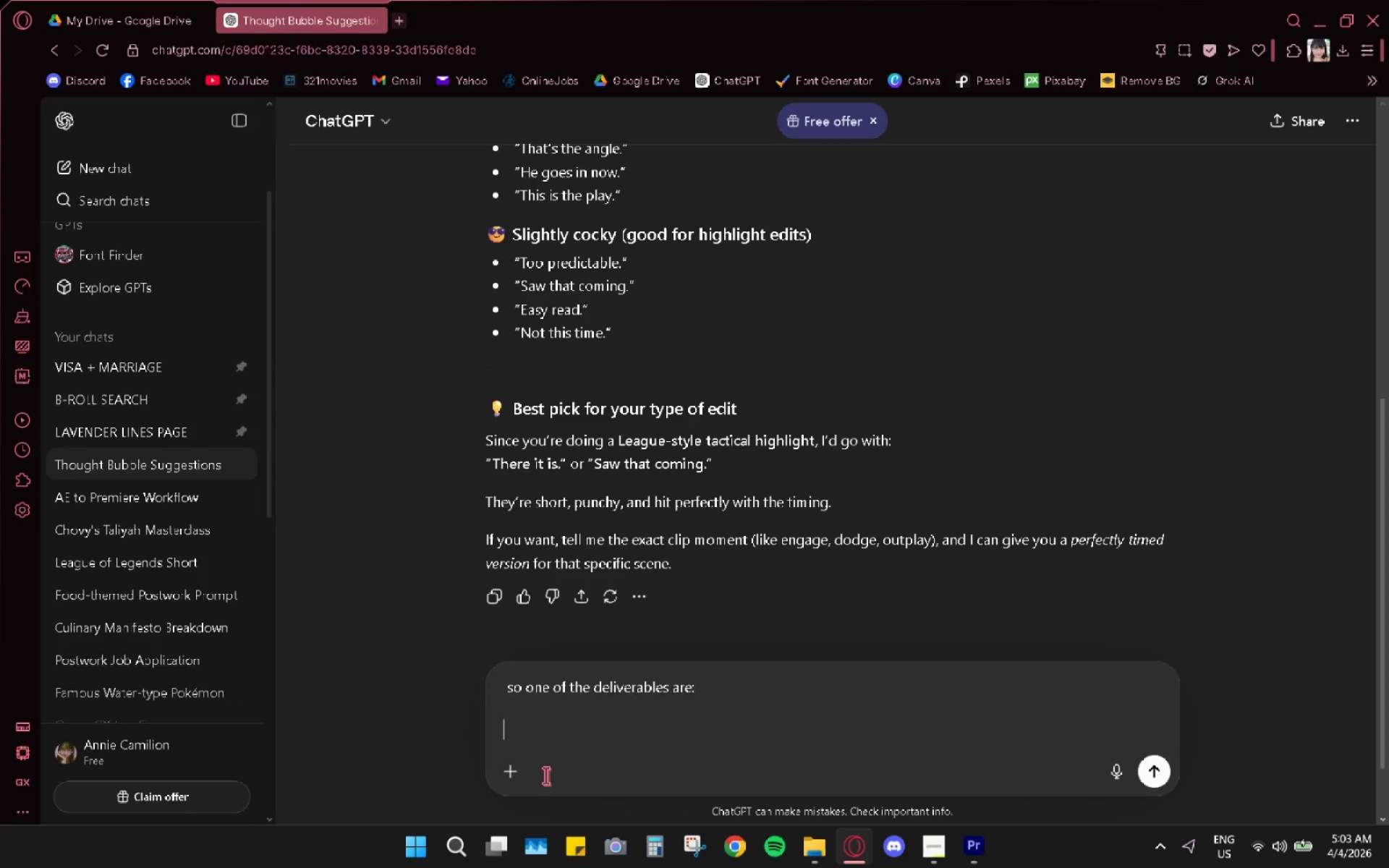 
key(Control+V)
 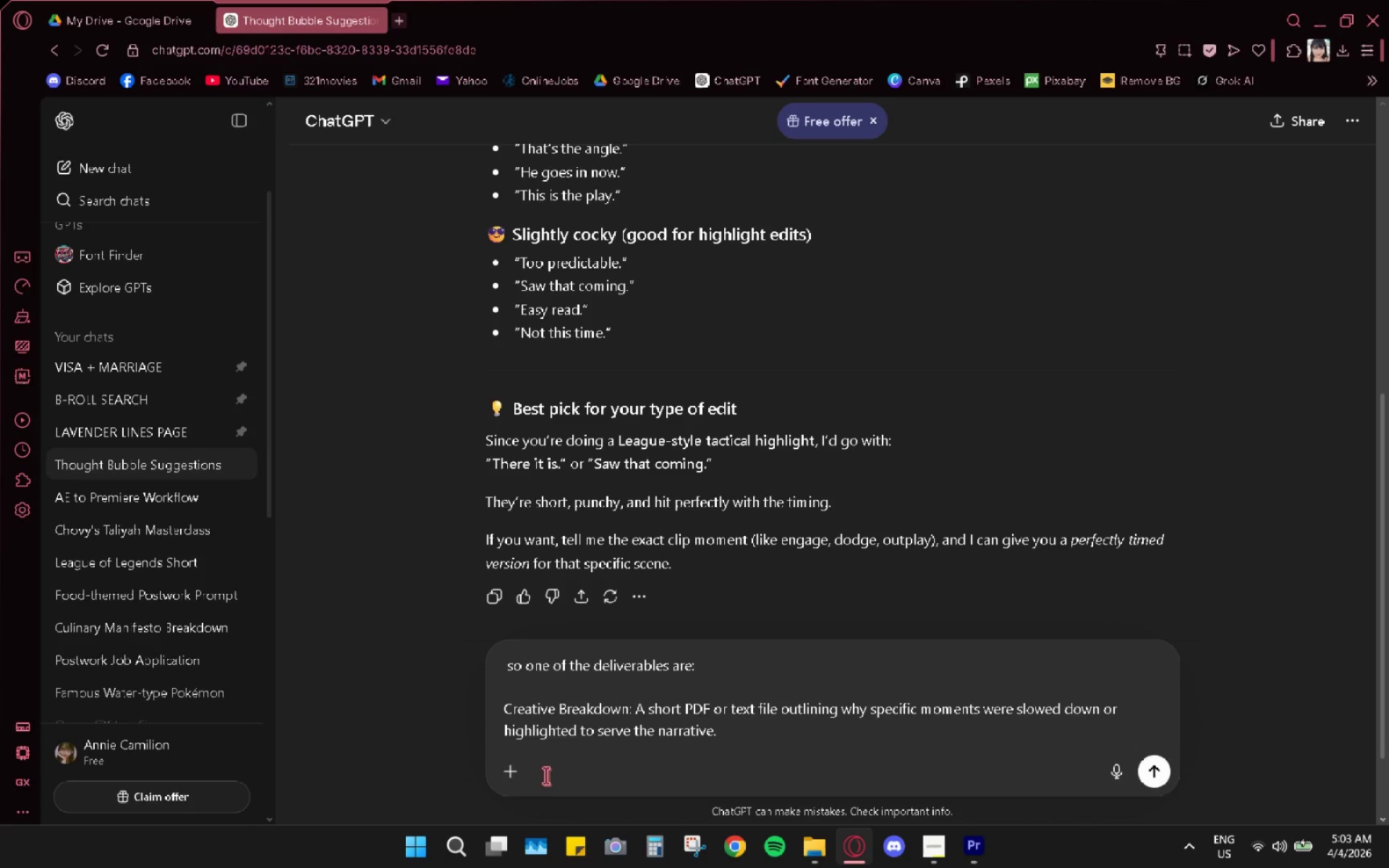 
key(Shift+Enter)
 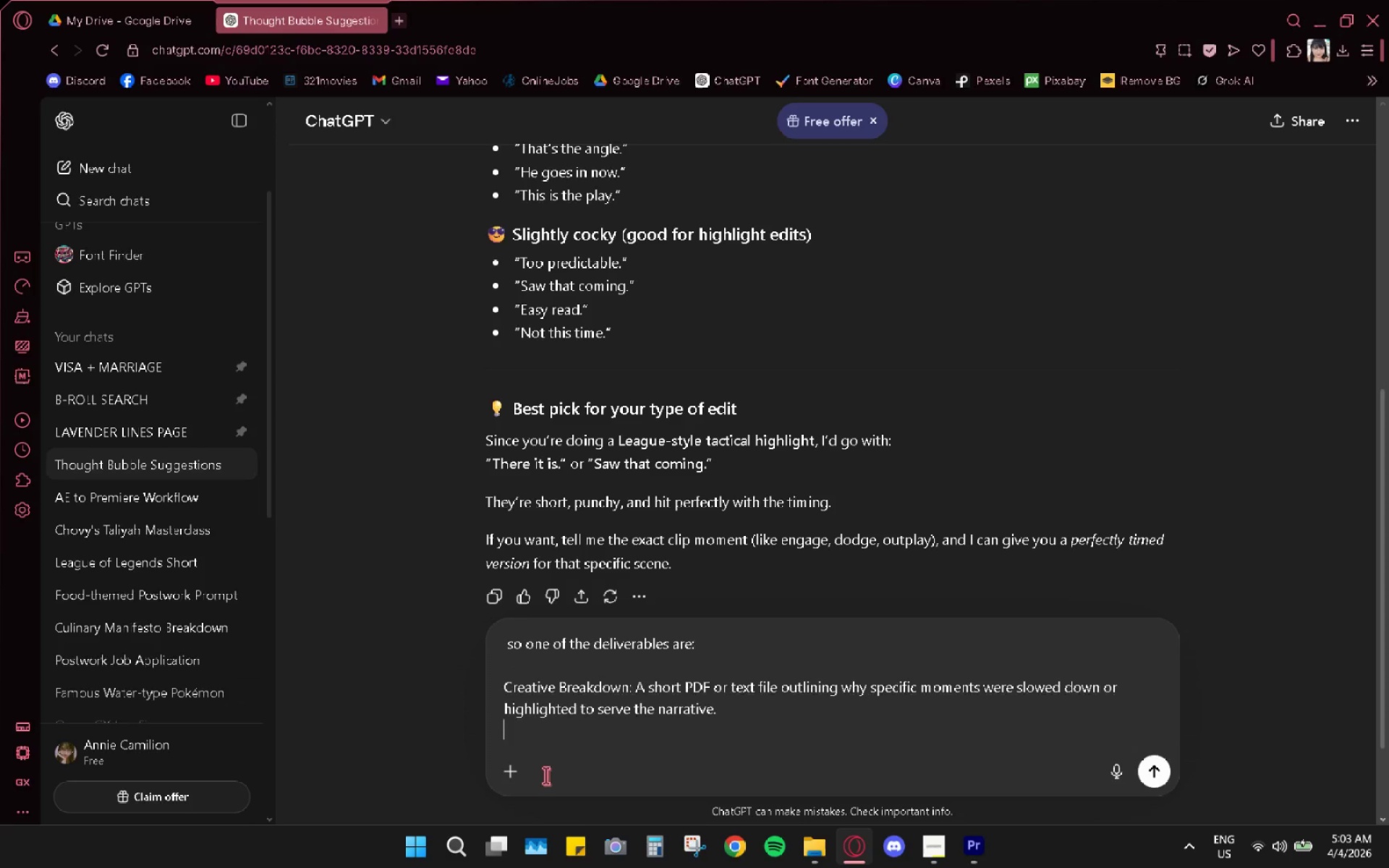 
key(Shift+Enter)
 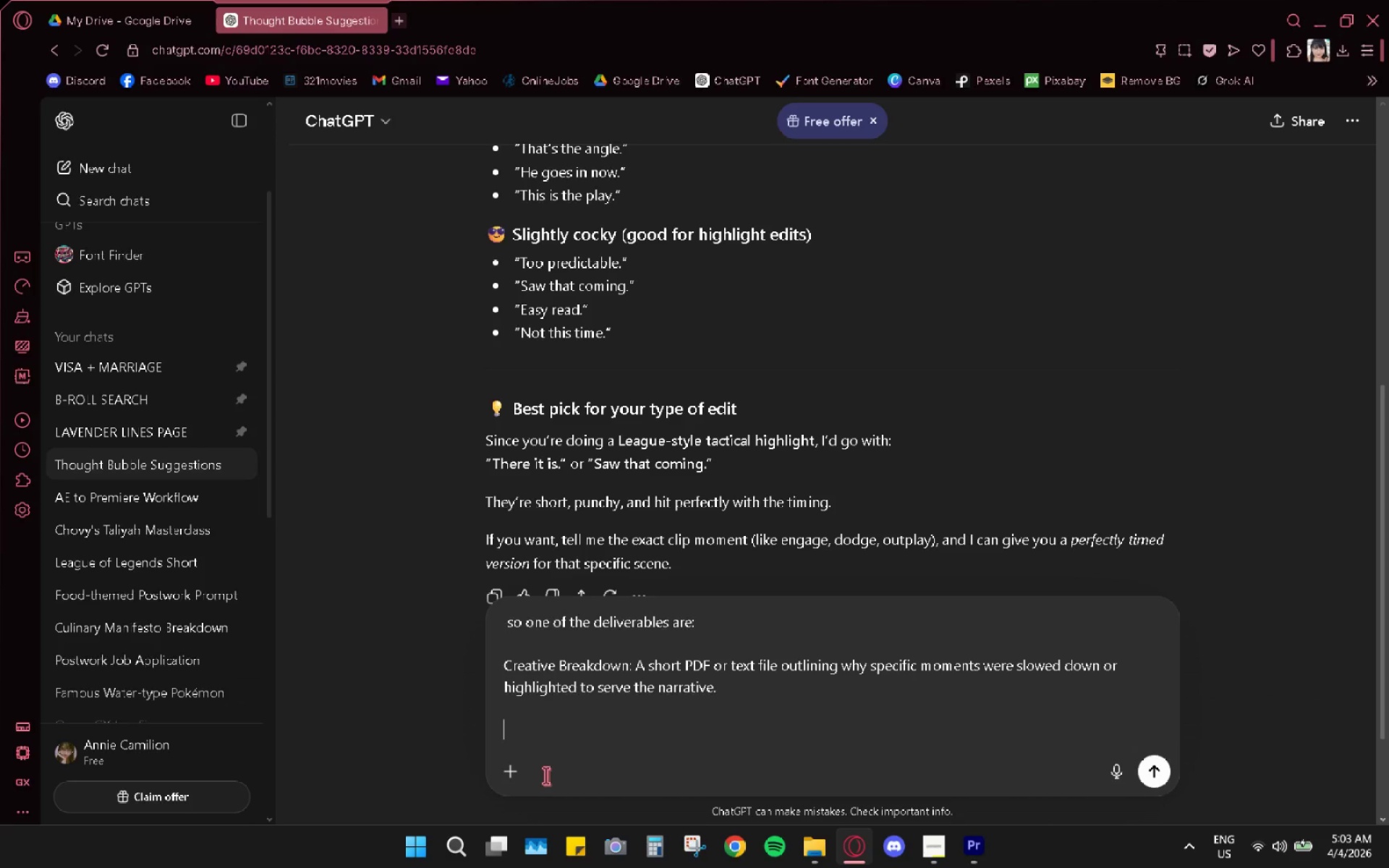 
type(a)
key(Backspace)
type(this is the script: )
 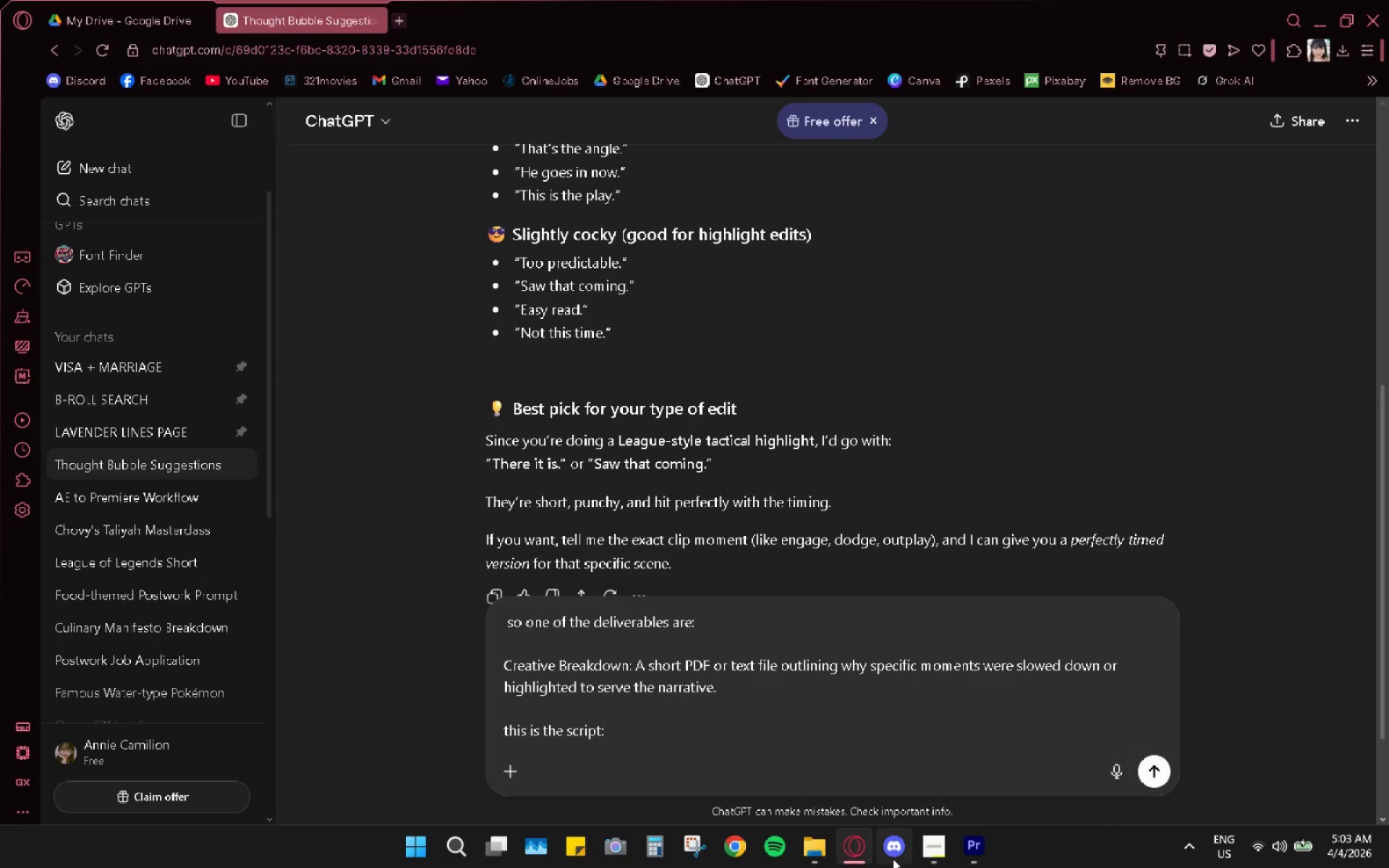 
left_click([964, 849])
 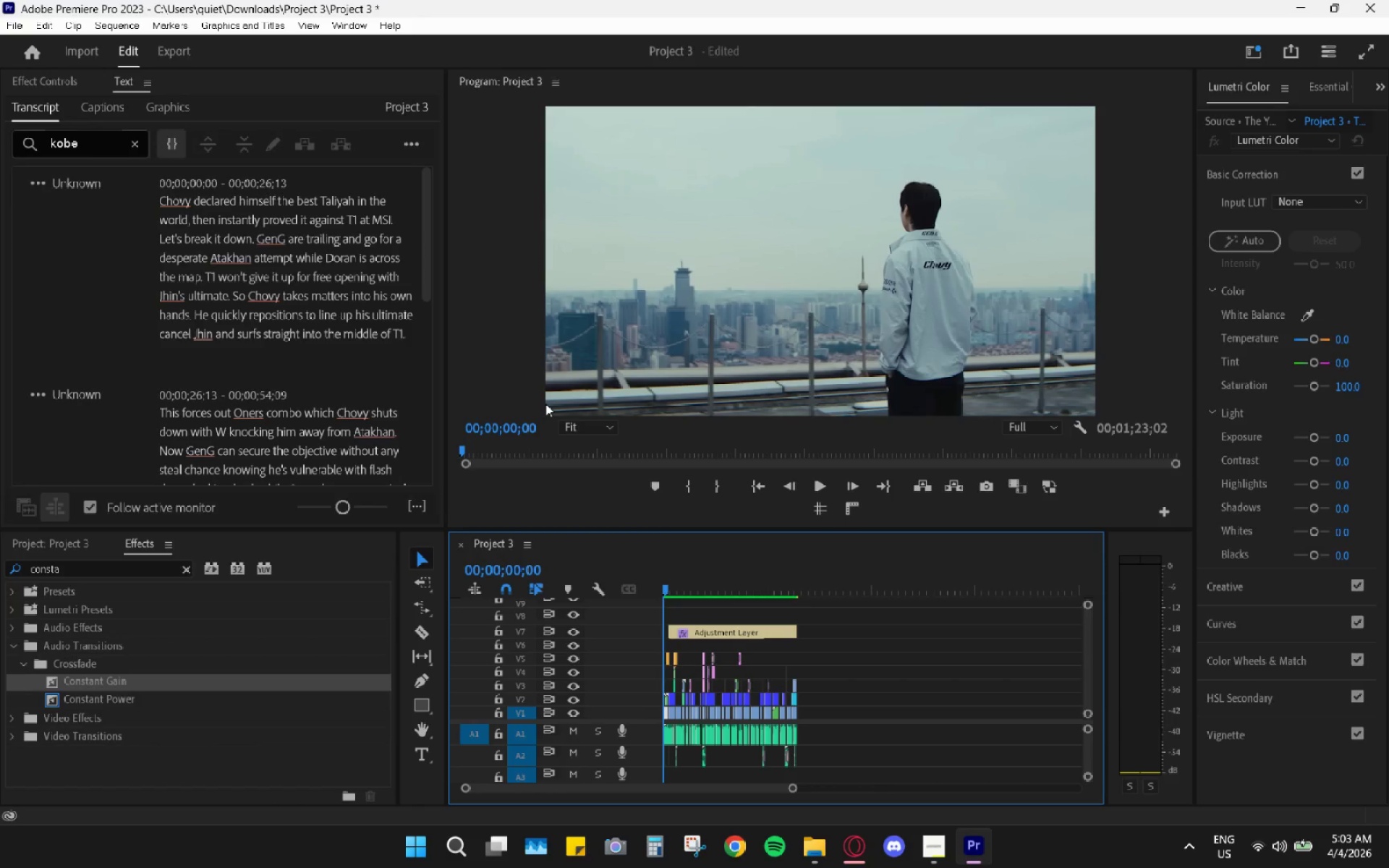 
left_click([407, 148])
 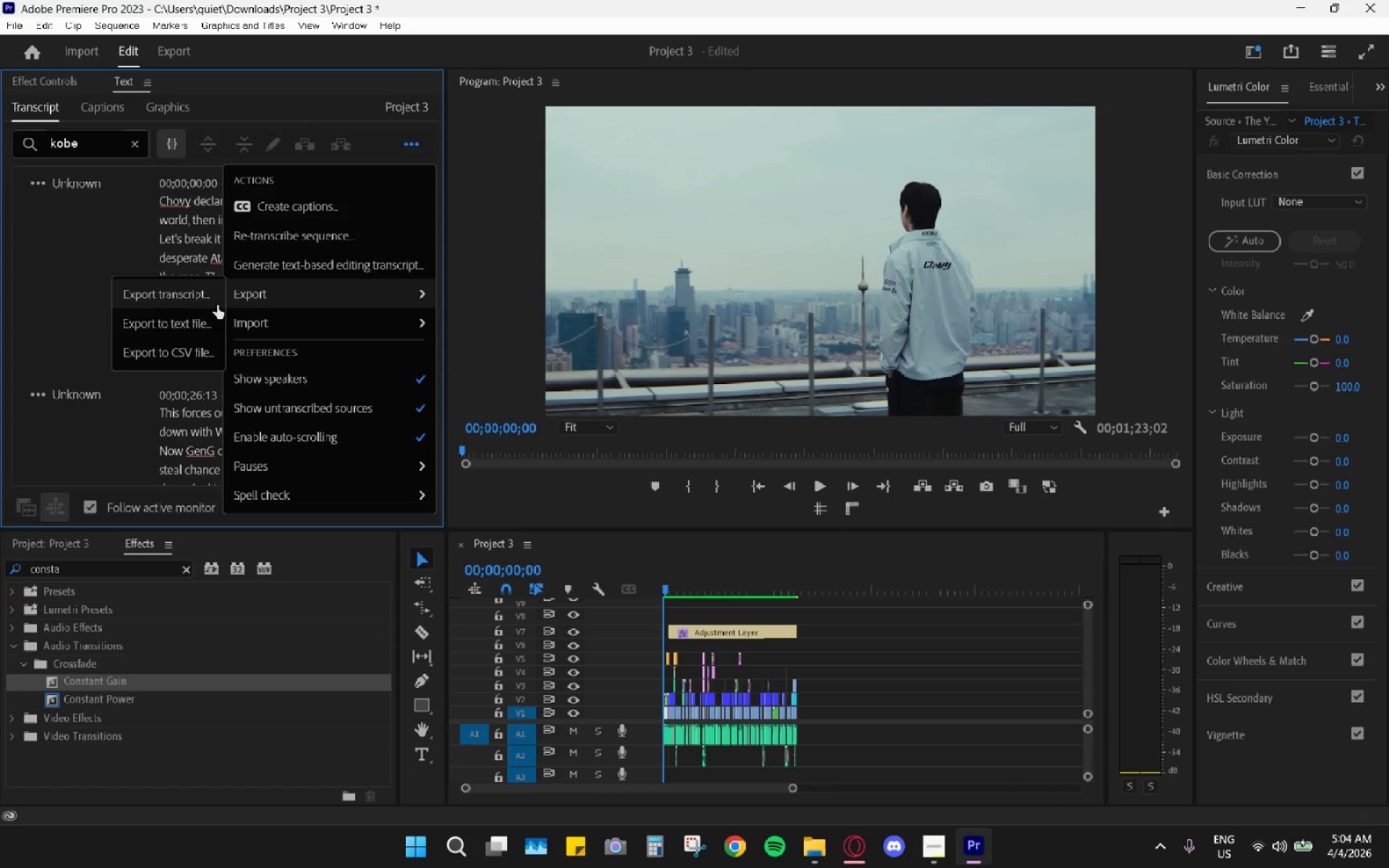 
left_click([193, 328])
 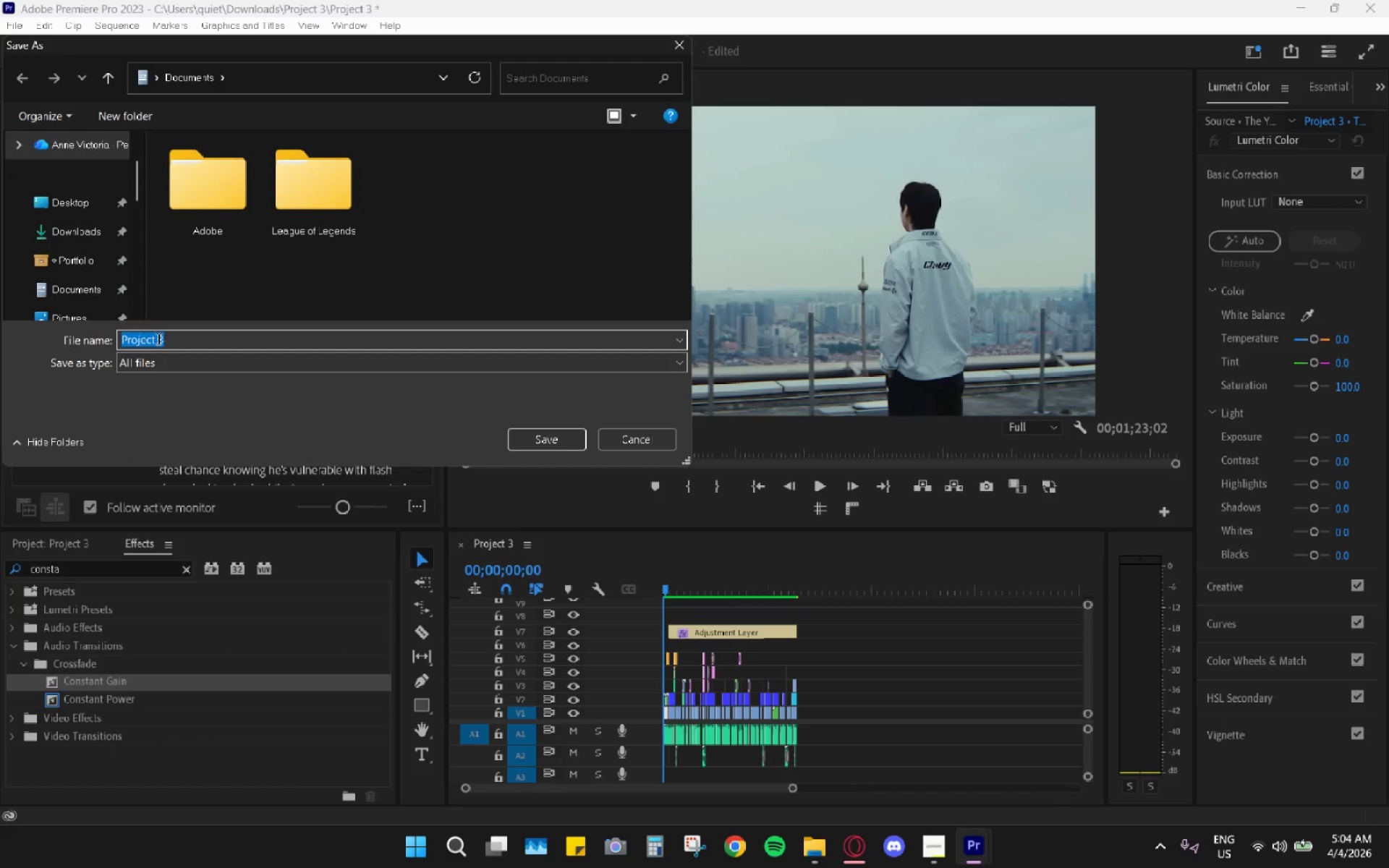 
left_click([140, 366])
 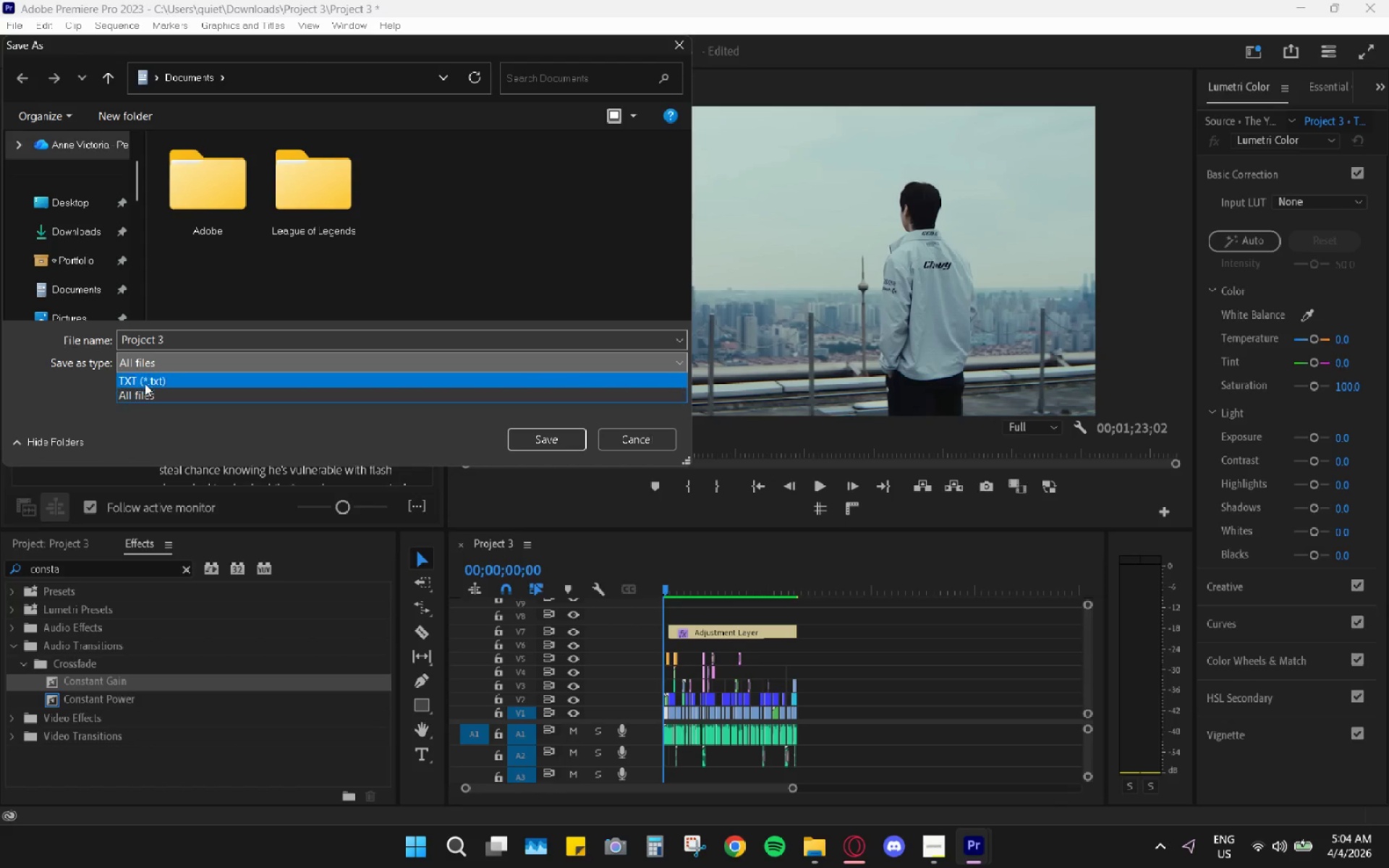 
left_click([145, 382])
 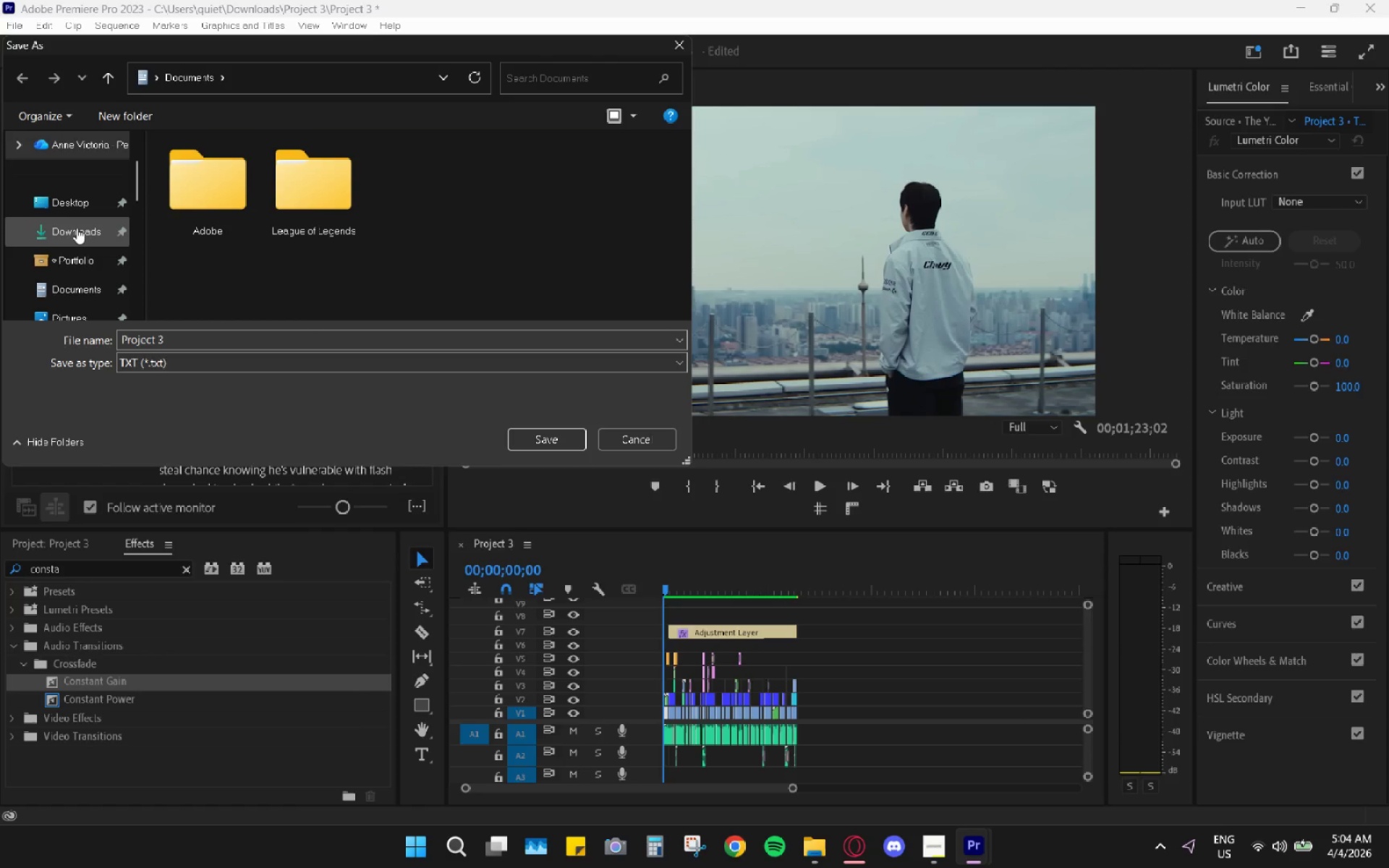 
left_click([75, 228])
 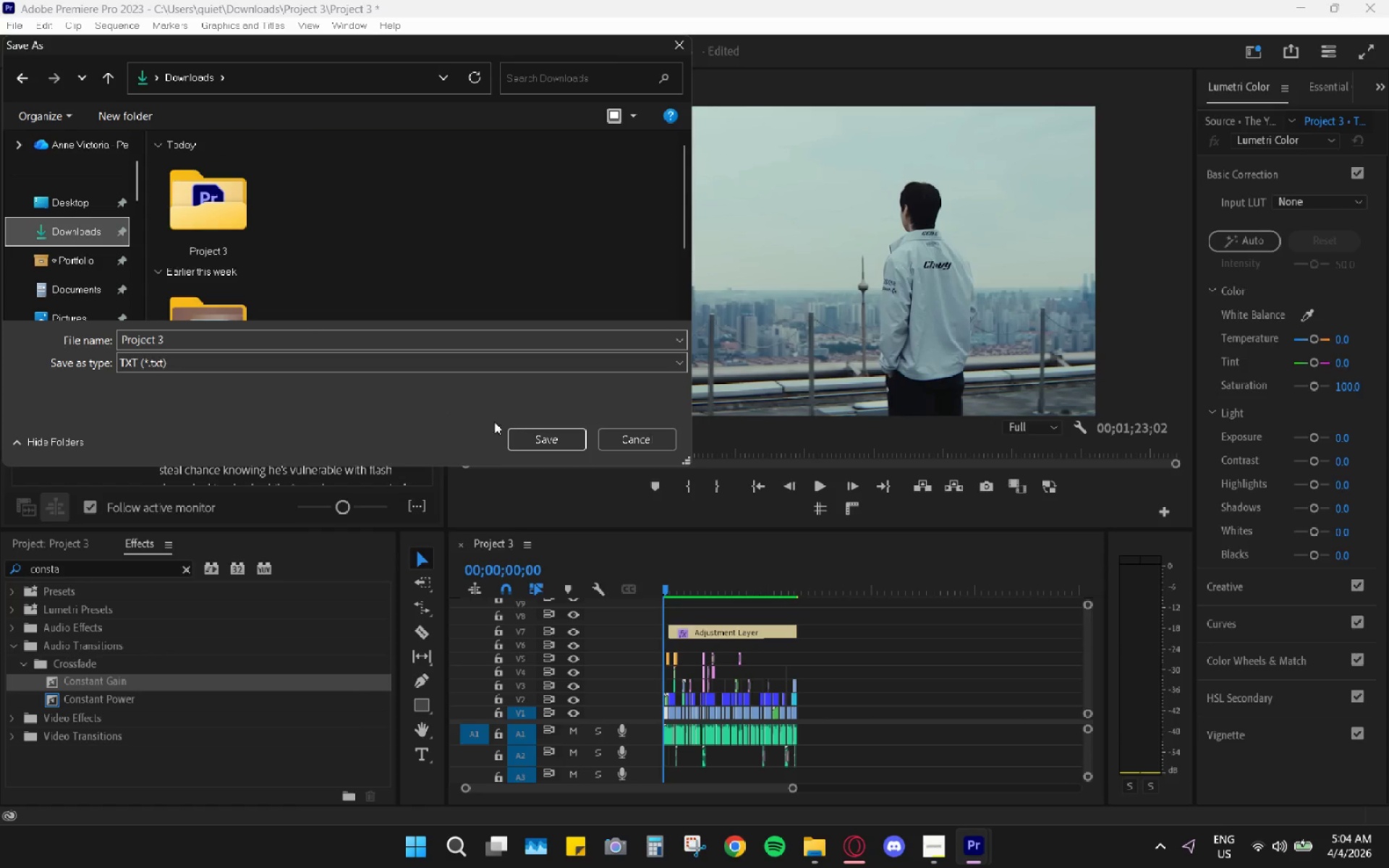 
left_click([523, 435])
 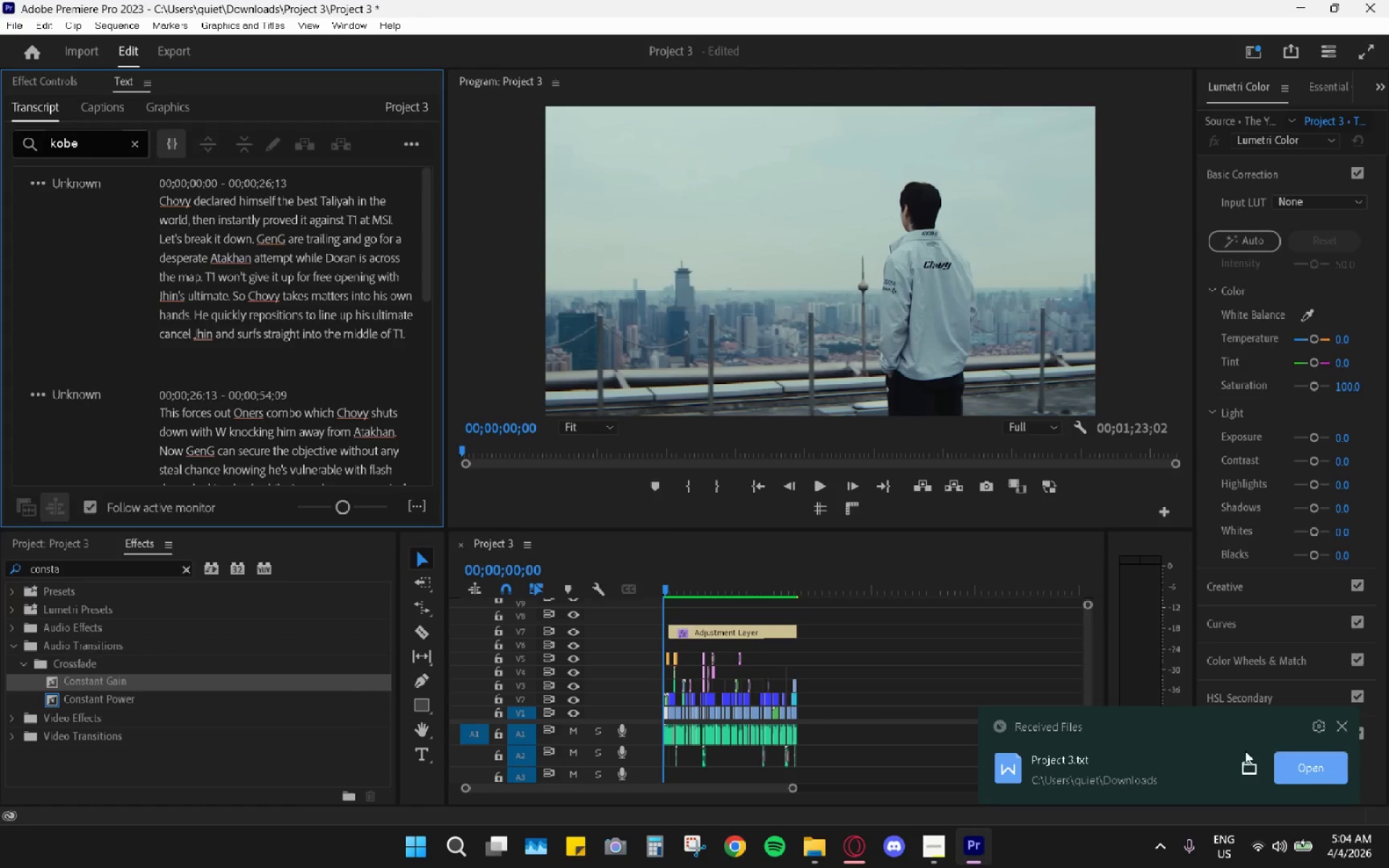 
left_click([1299, 764])
 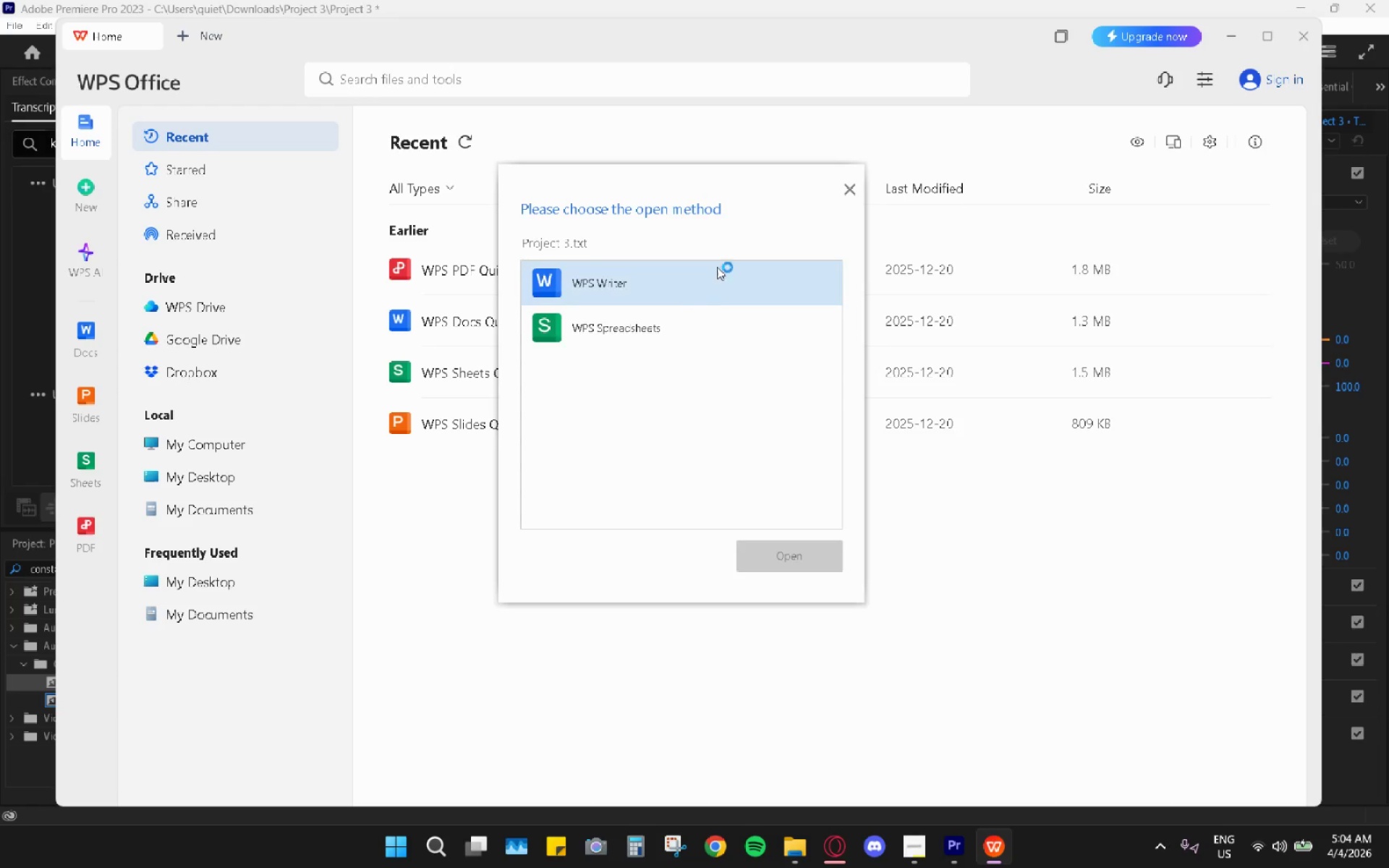 
double_click([711, 271])
 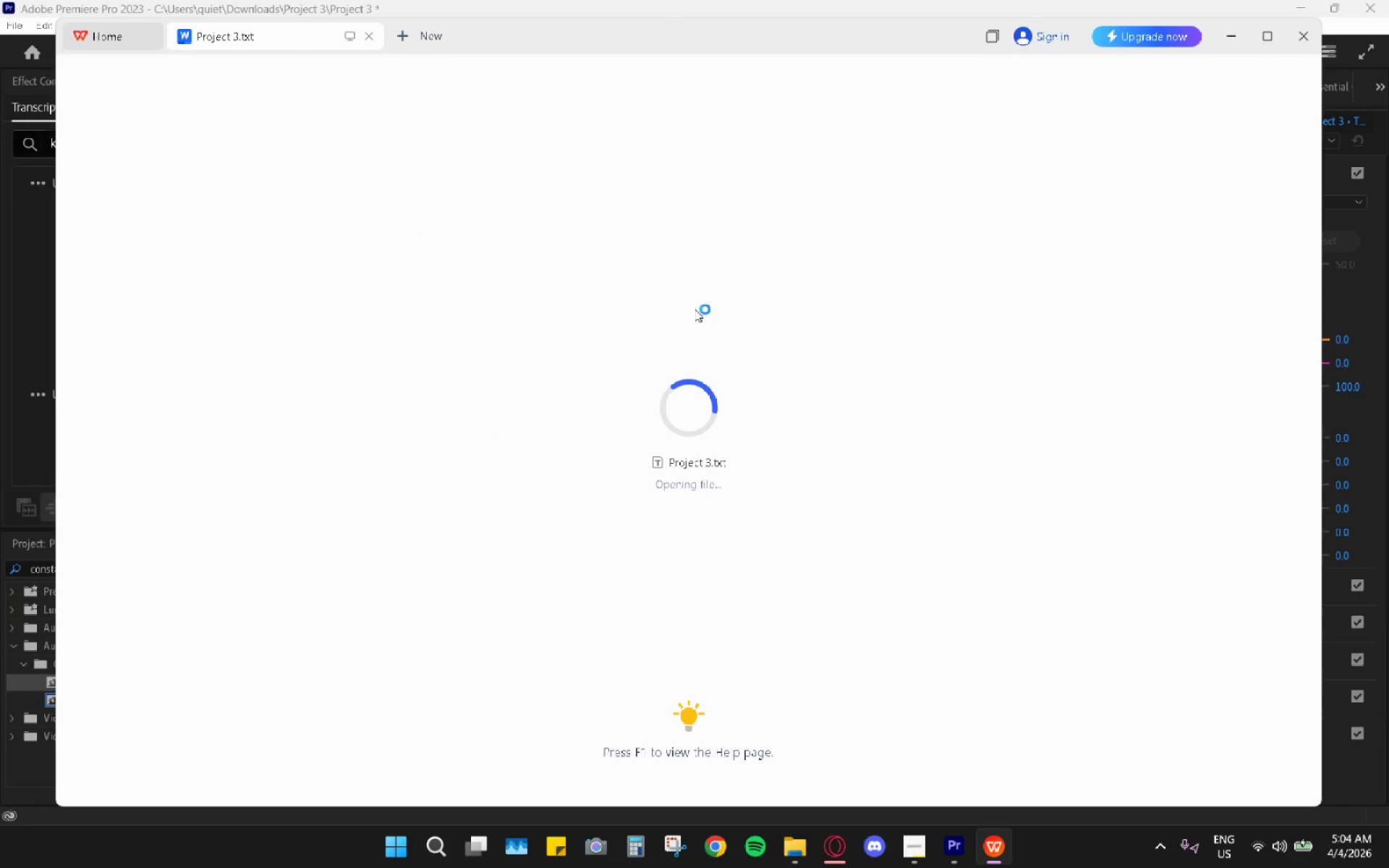 
key(Control+A)
 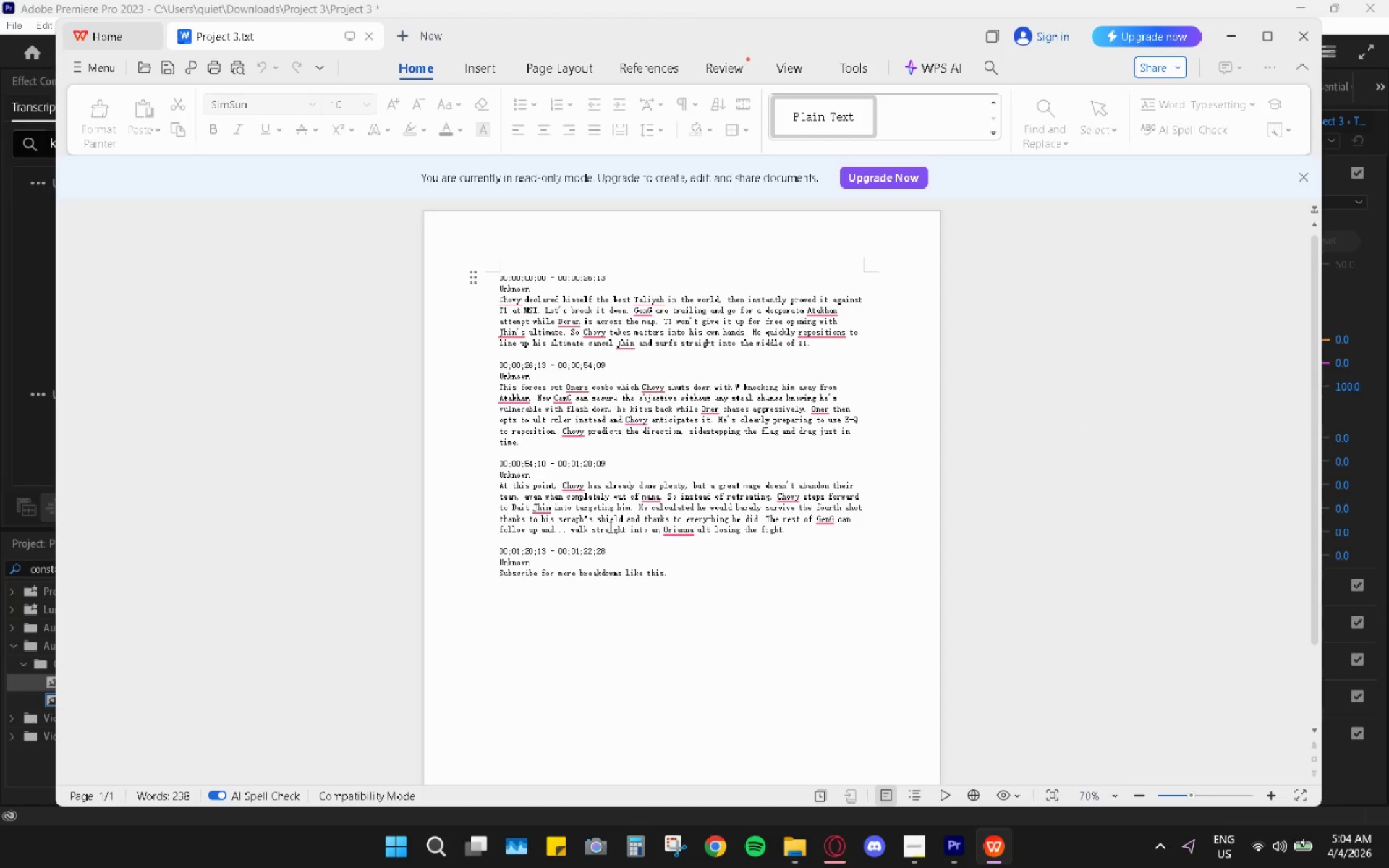 
left_click_drag(start_coordinate=[686, 564], to_coordinate=[584, 543])
 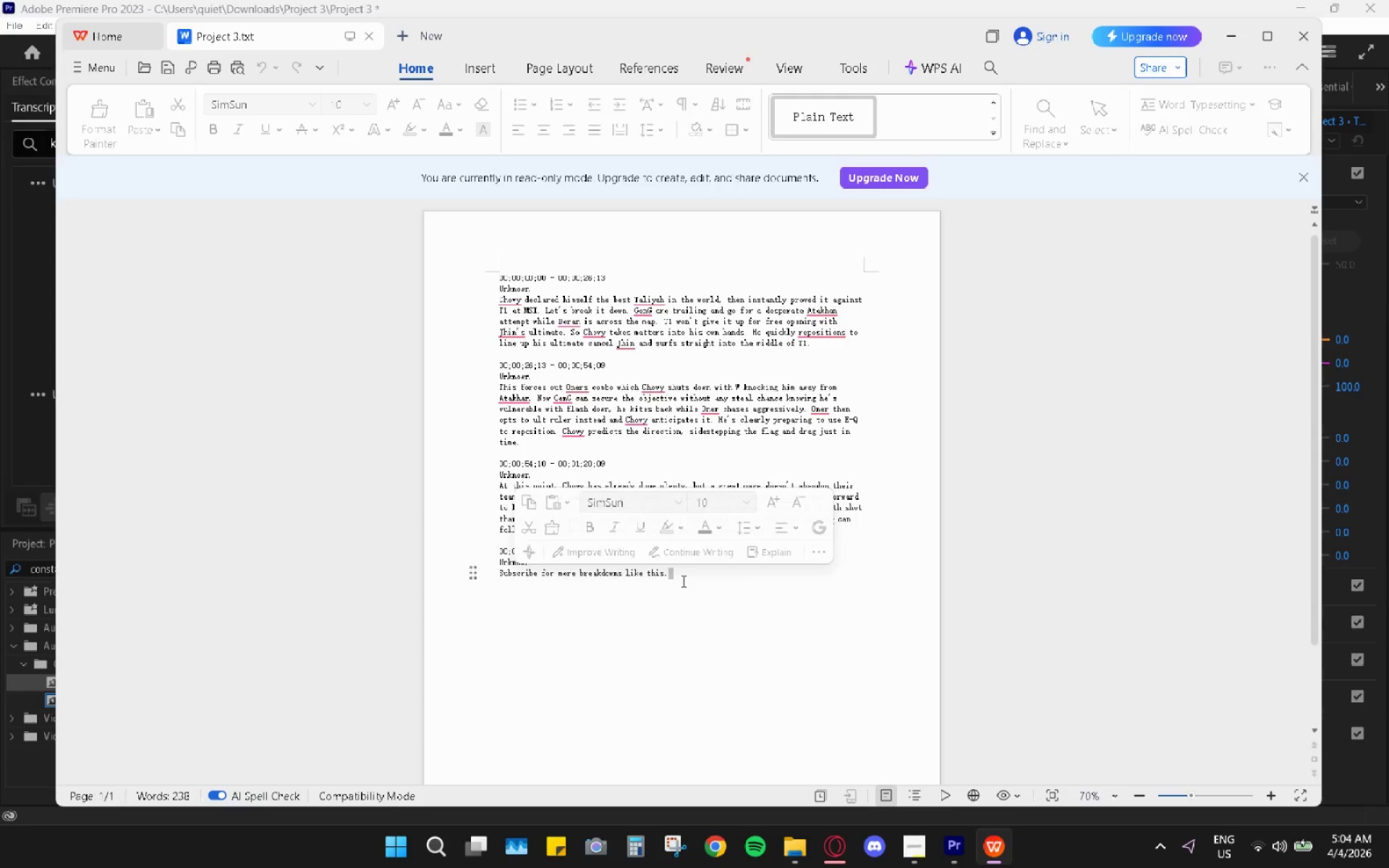 
key(Control+A)
 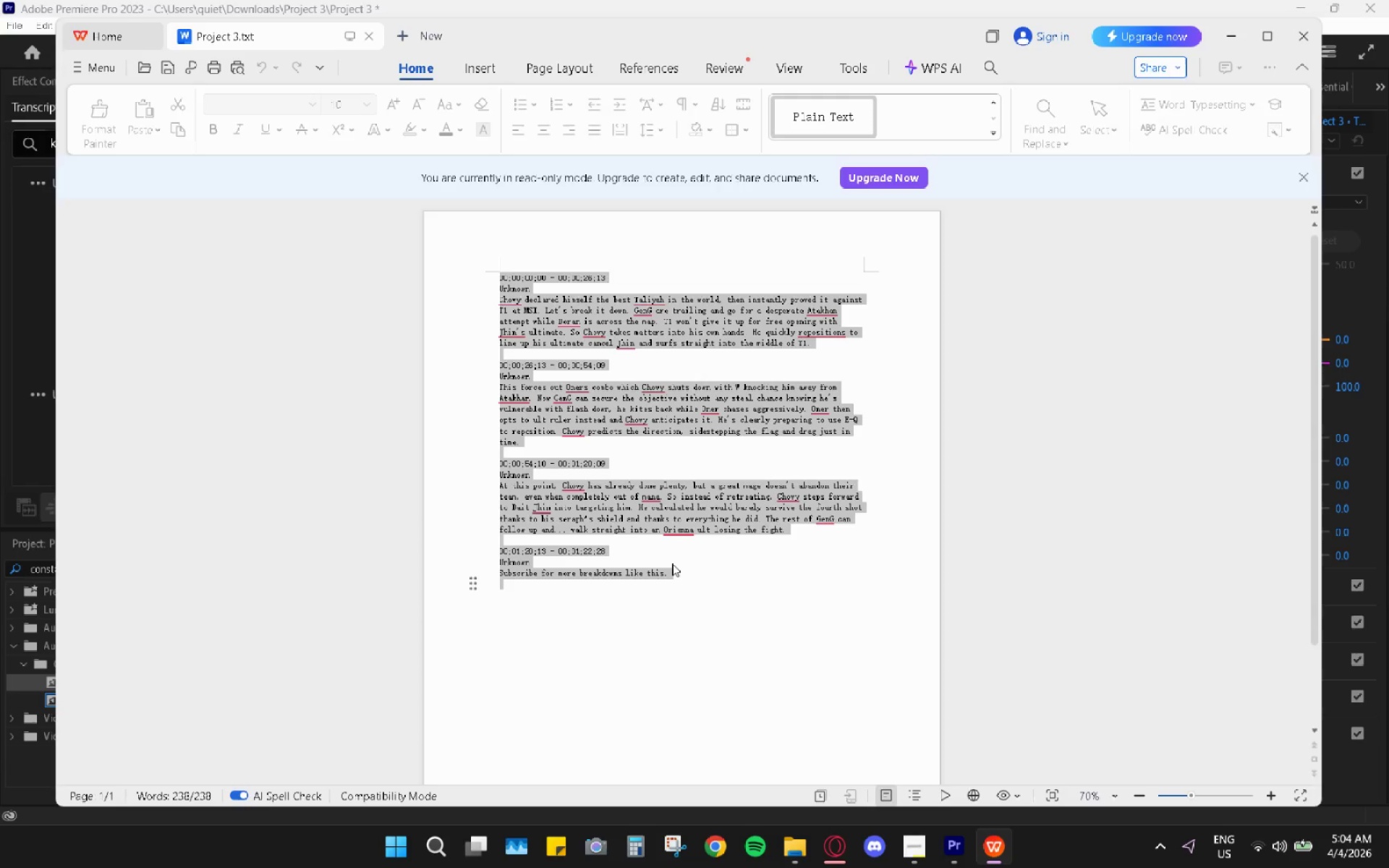 
key(Control+C)
 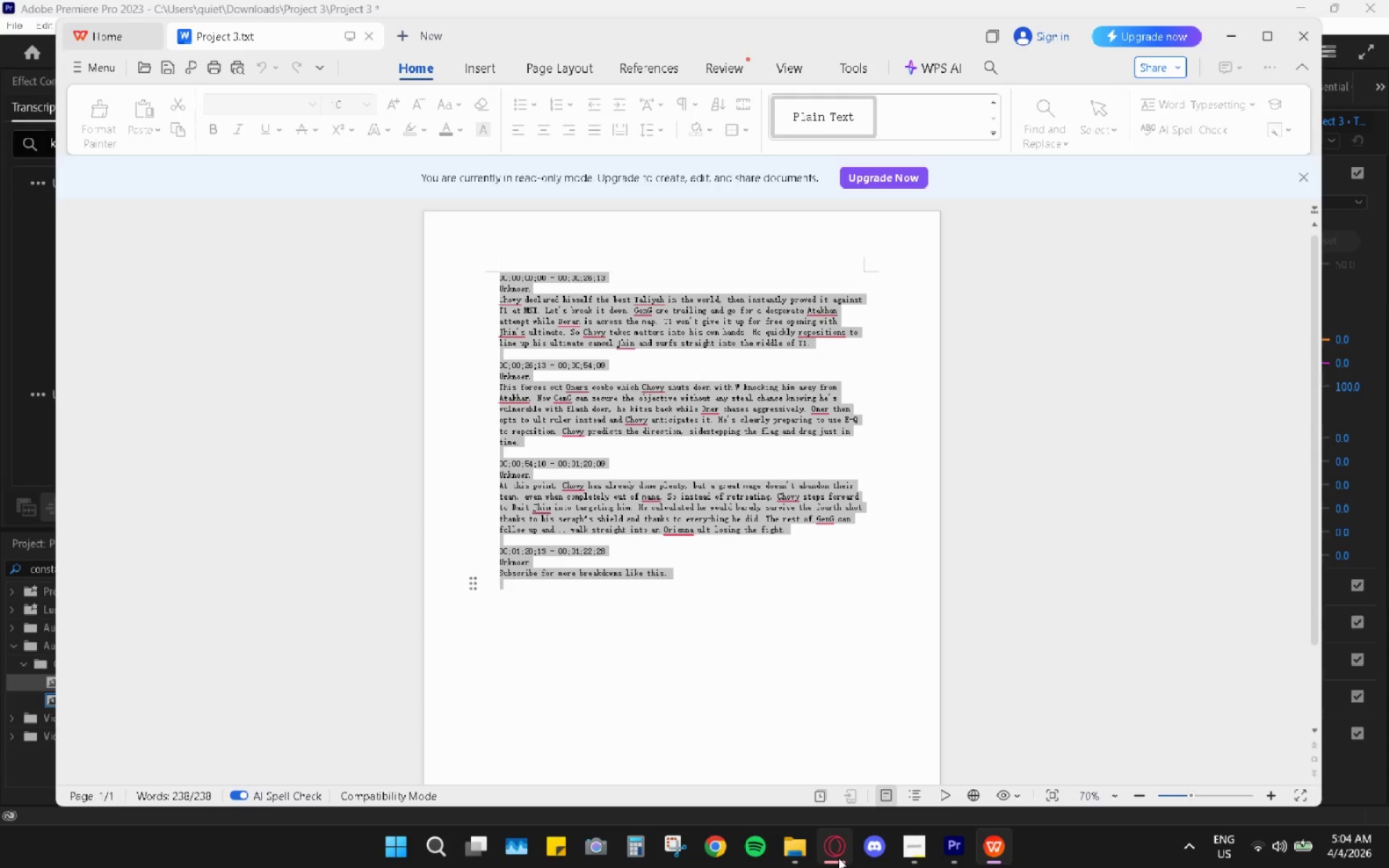 
key(Control+ControlLeft)
 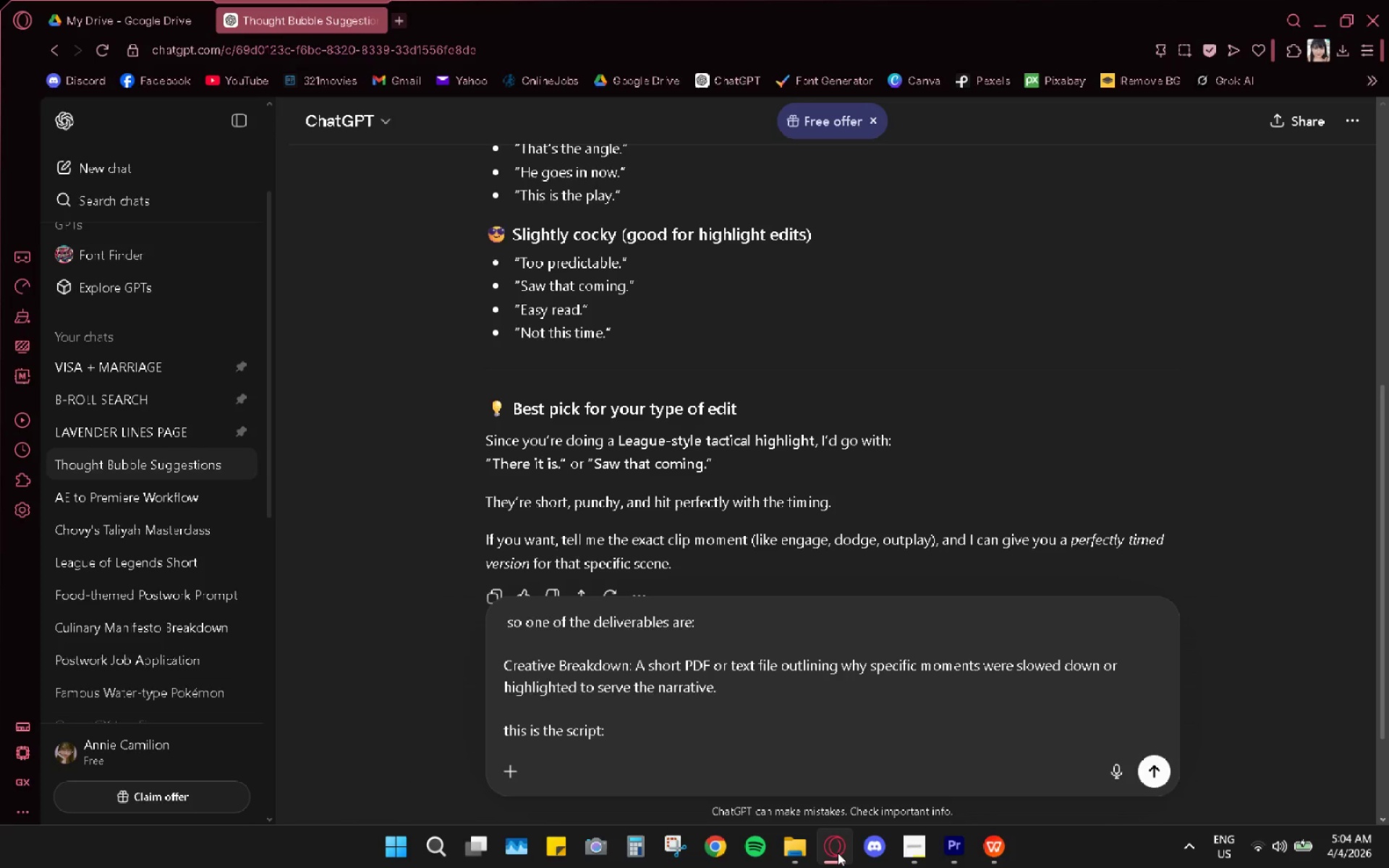 
key(Control+V)
 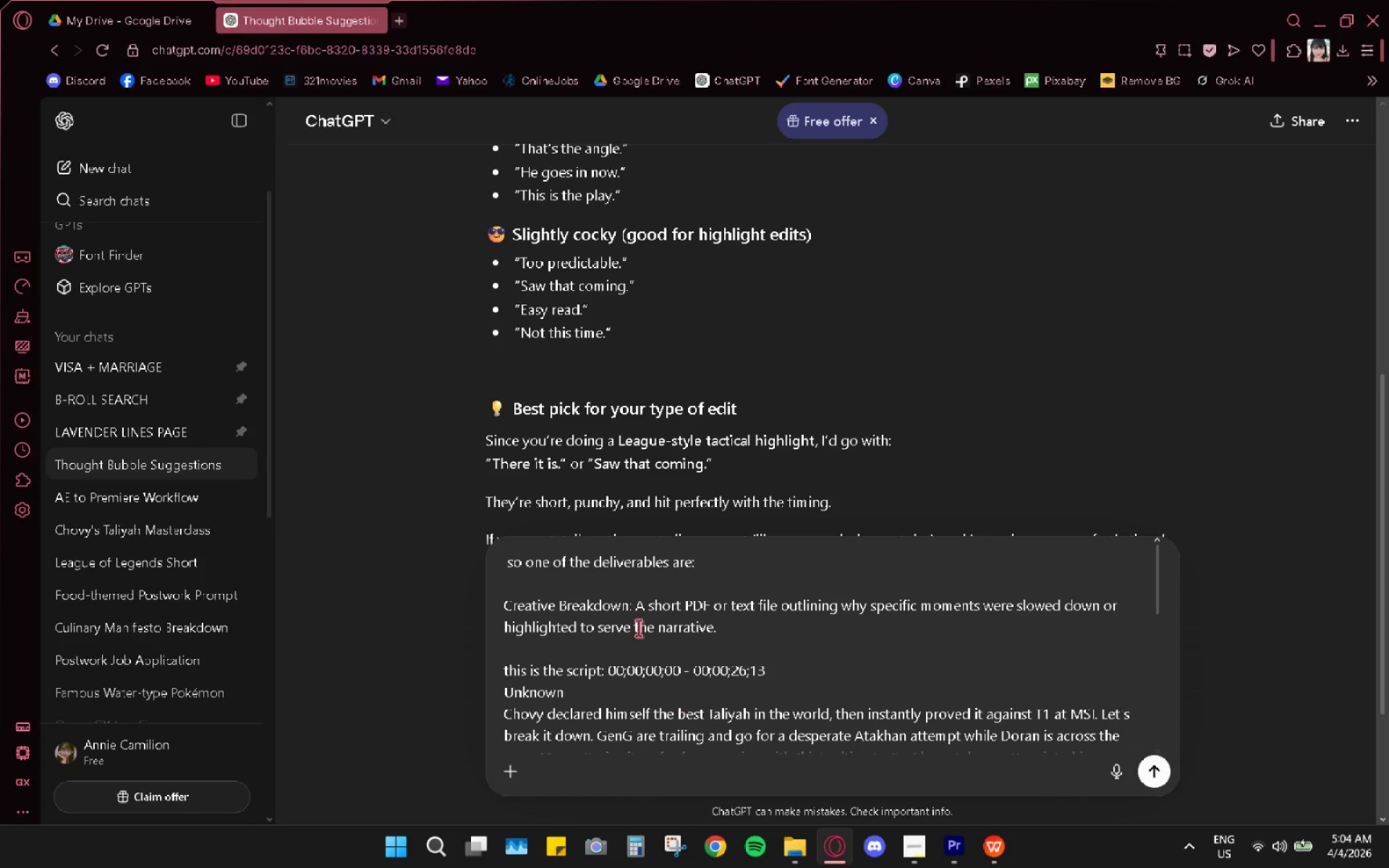 
scroll: coordinate [640, 634], scroll_direction: up, amount: 5.0
 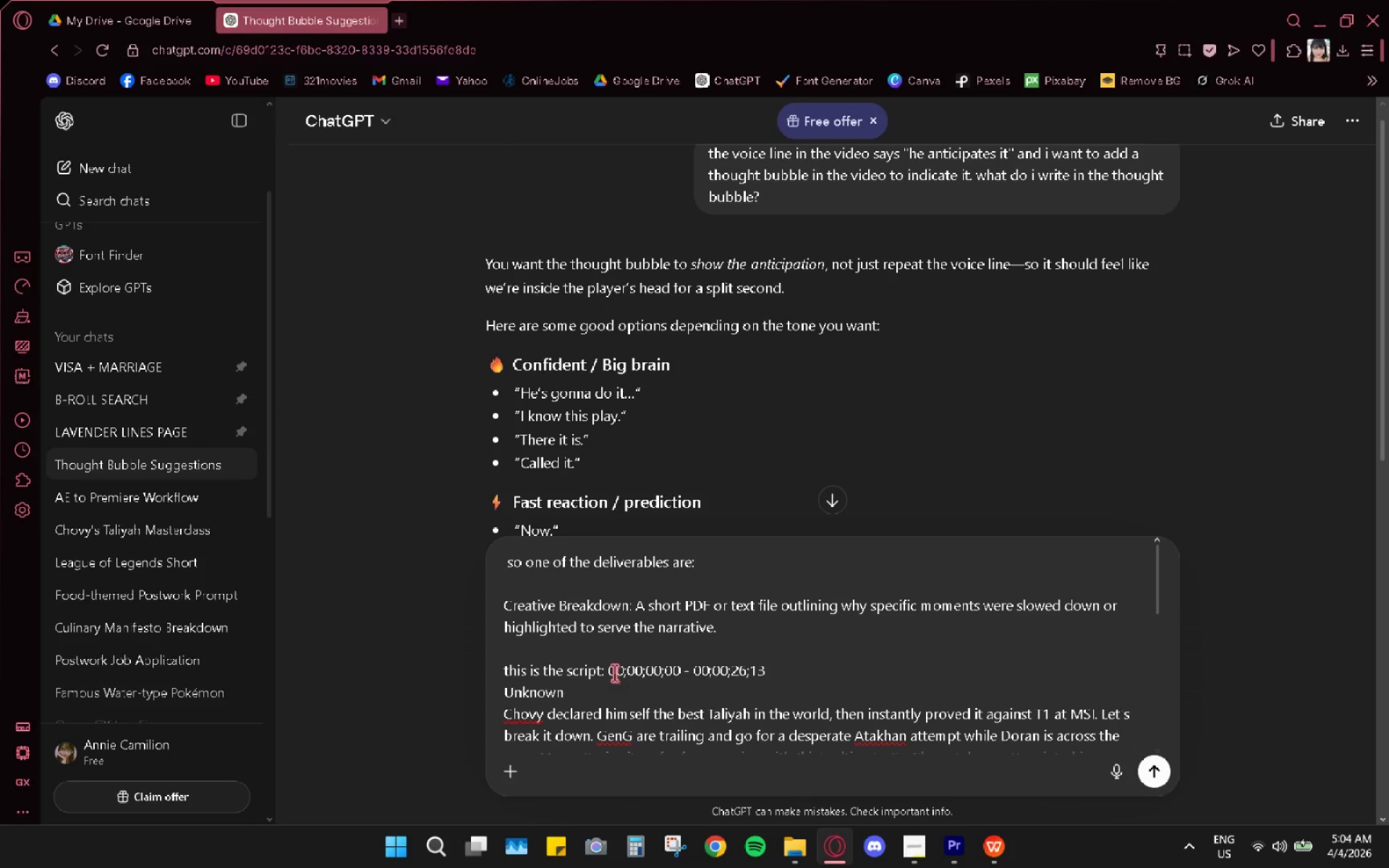 
left_click([613, 672])
 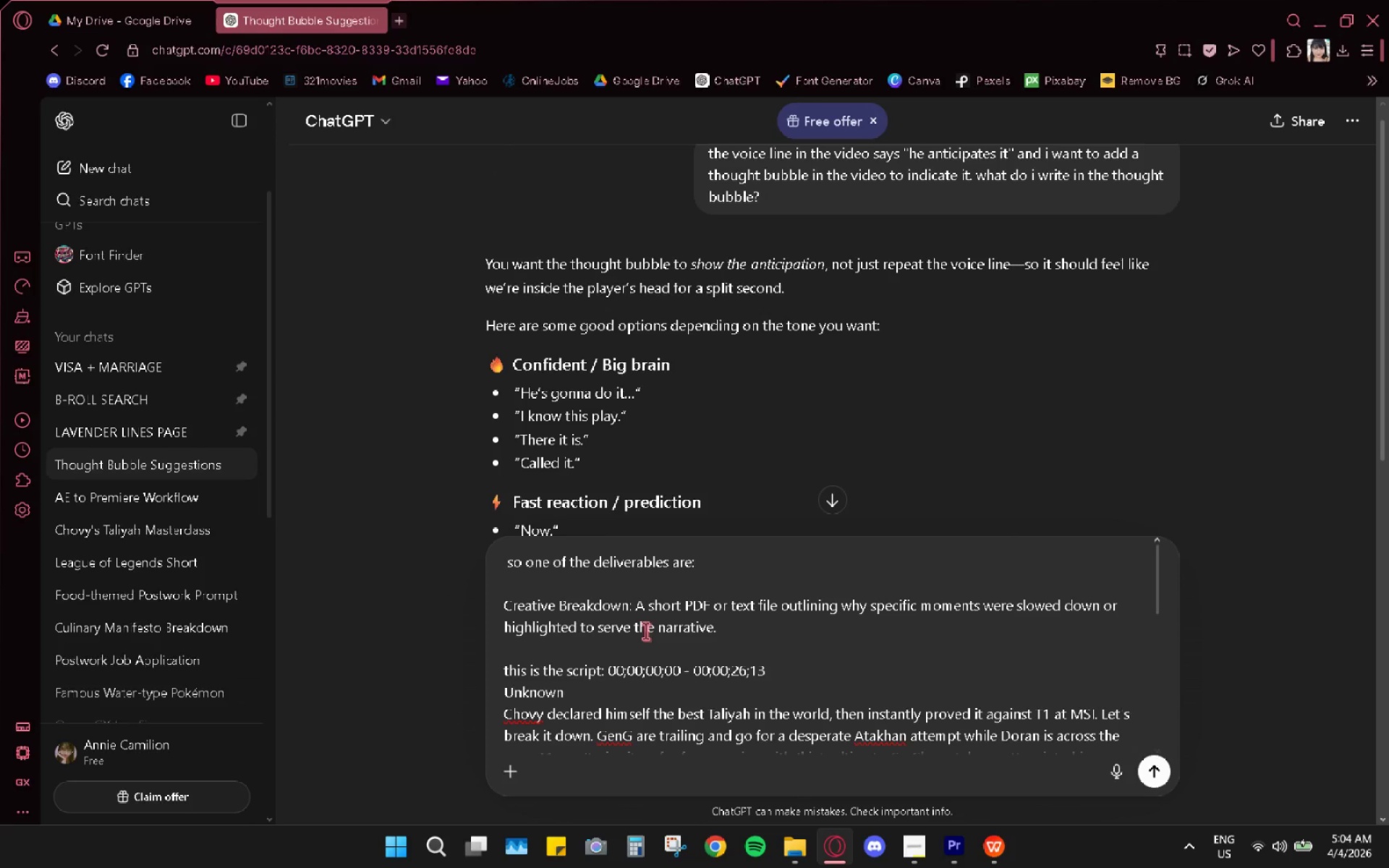 
key(ArrowLeft)
 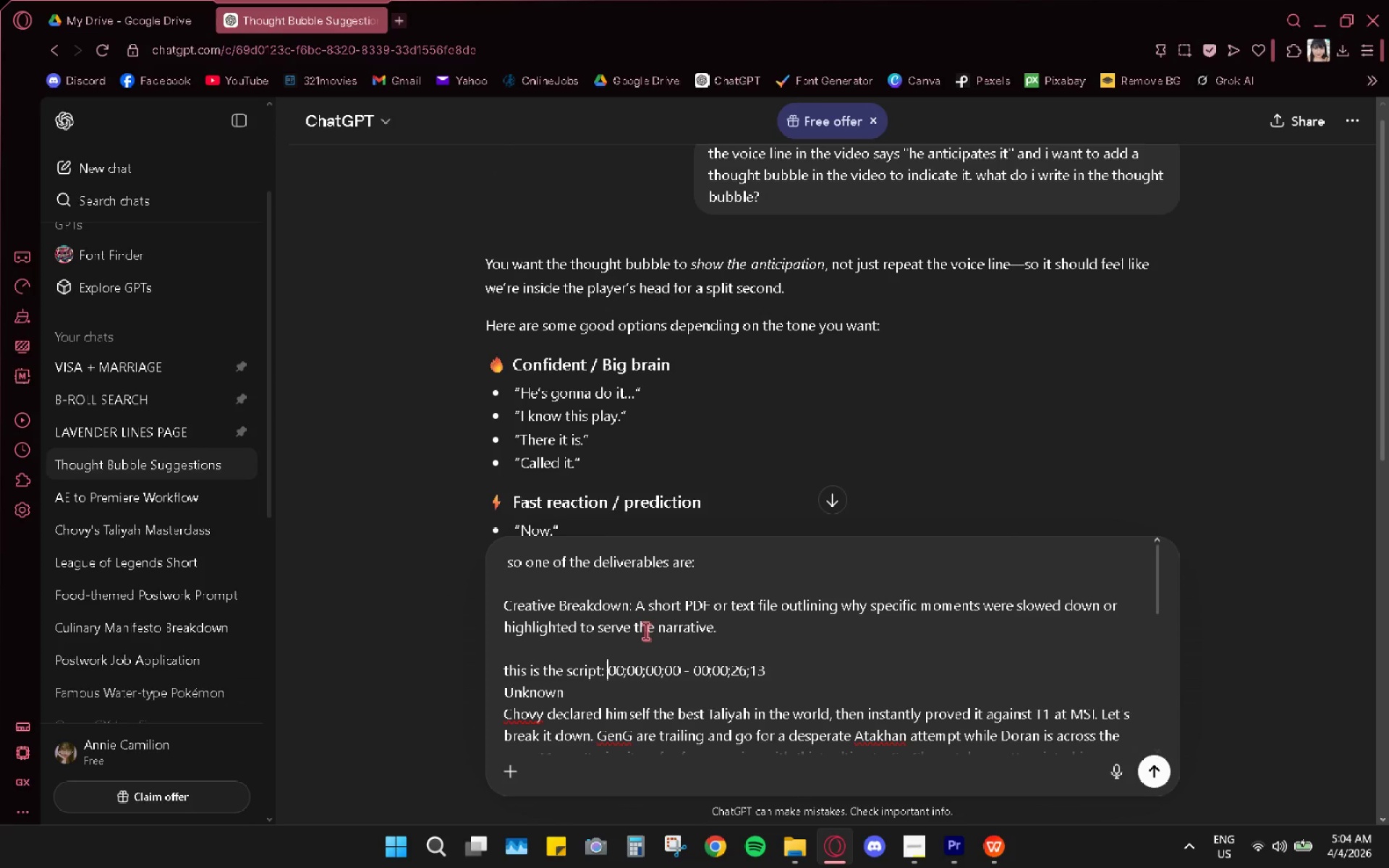 
key(Shift+Backspace)
 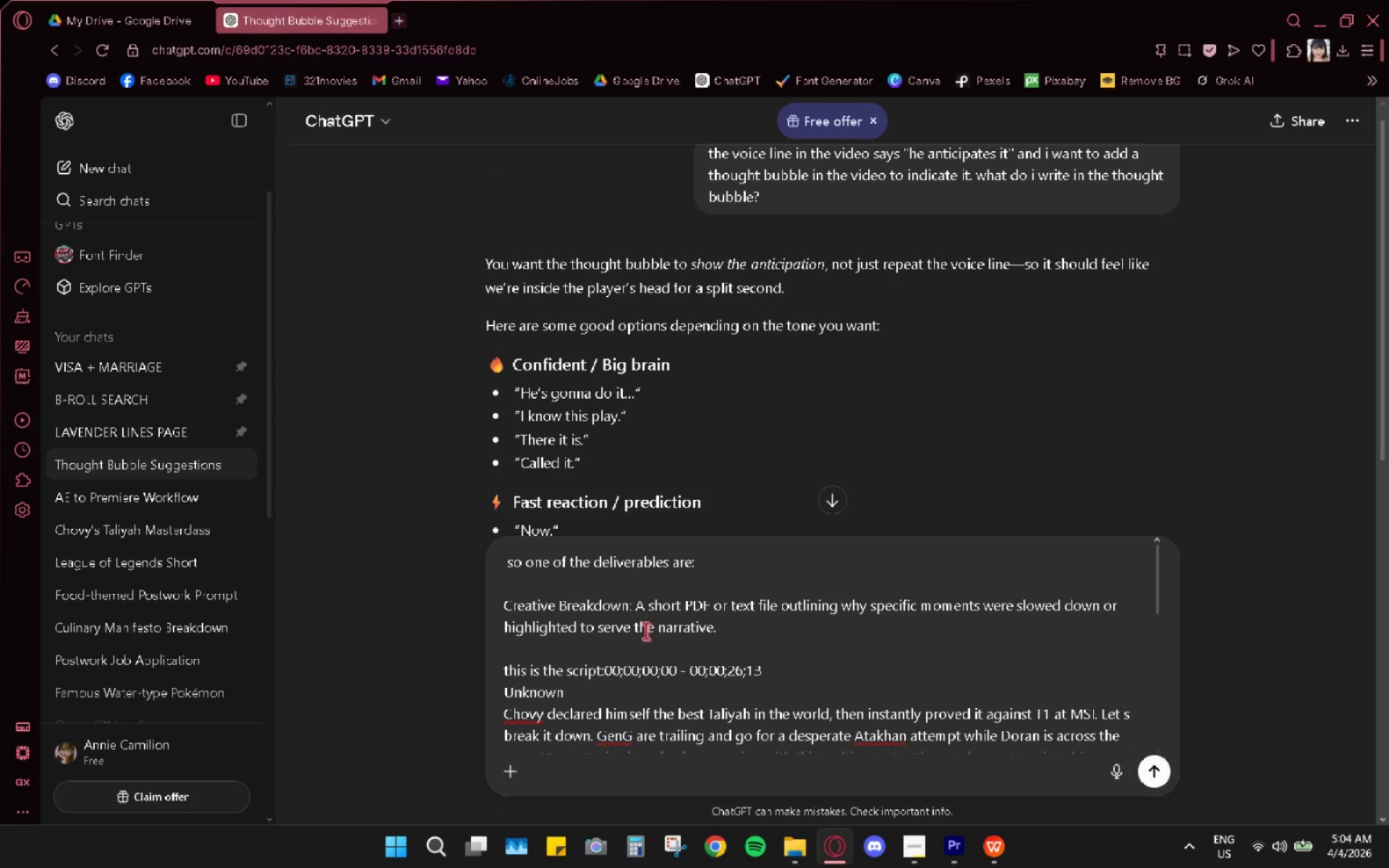 
key(Shift+Enter)
 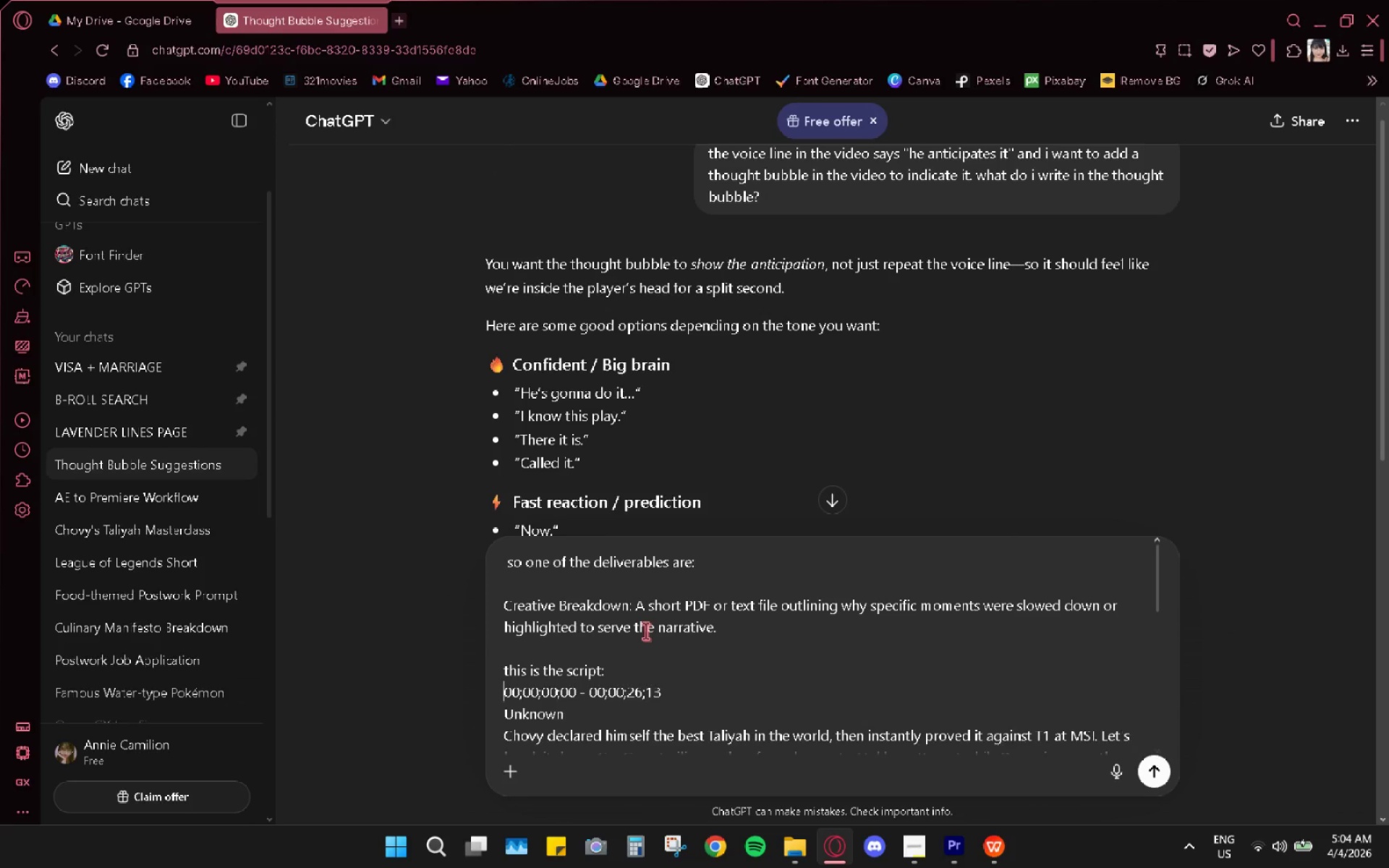 
key(Shift+Enter)
 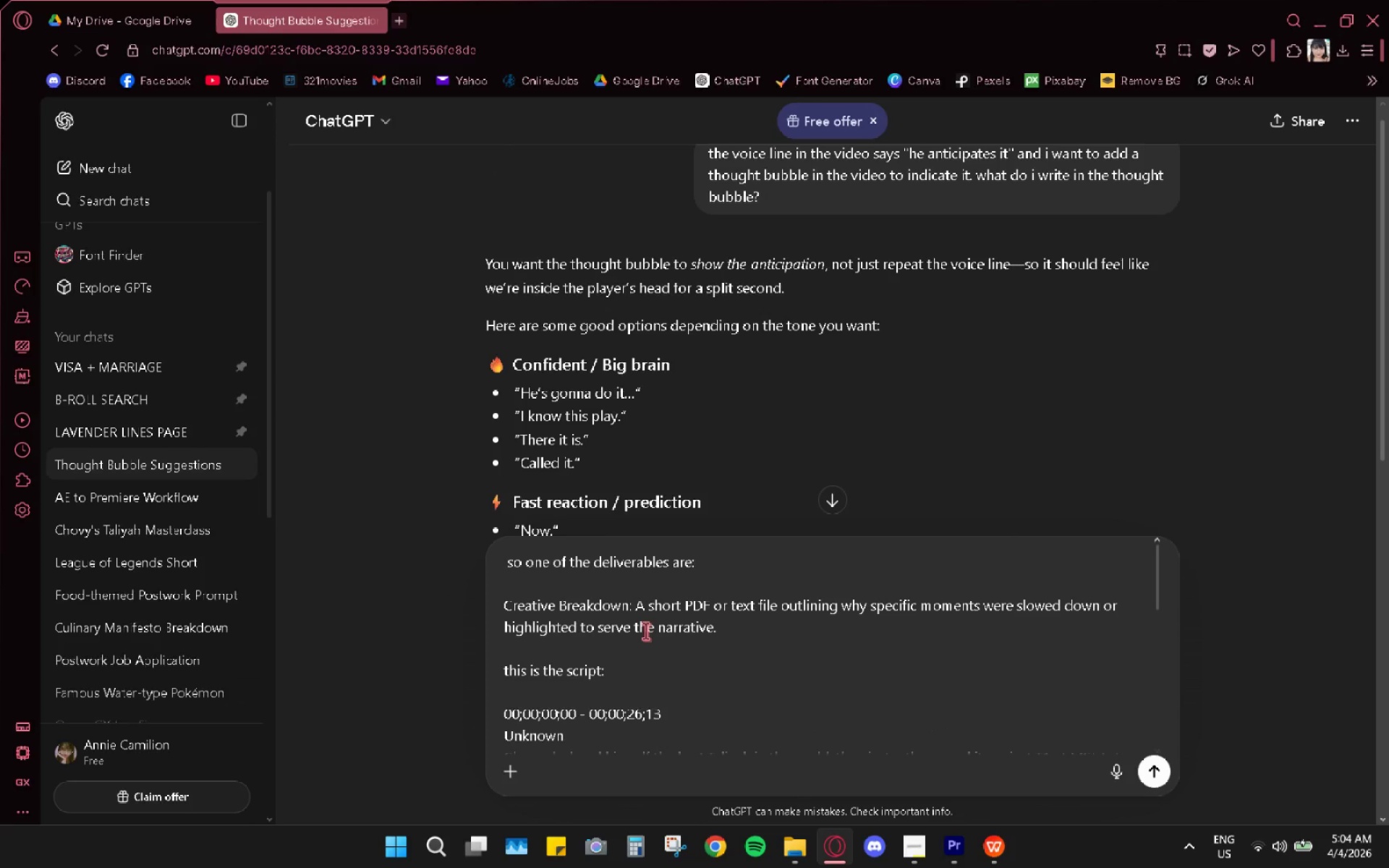 
scroll: coordinate [645, 631], scroll_direction: none, amount: 0.0
 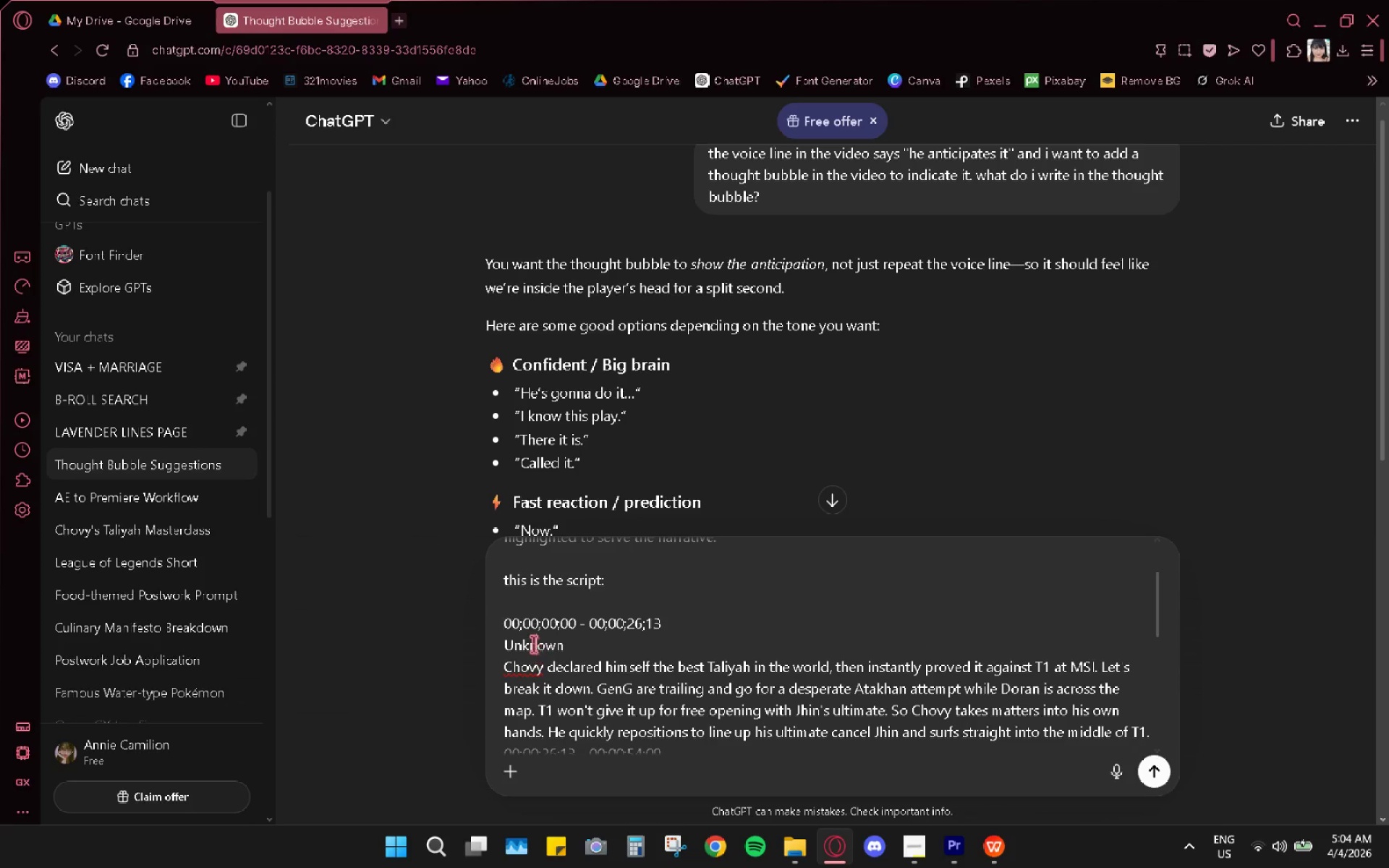 
double_click([533, 644])
 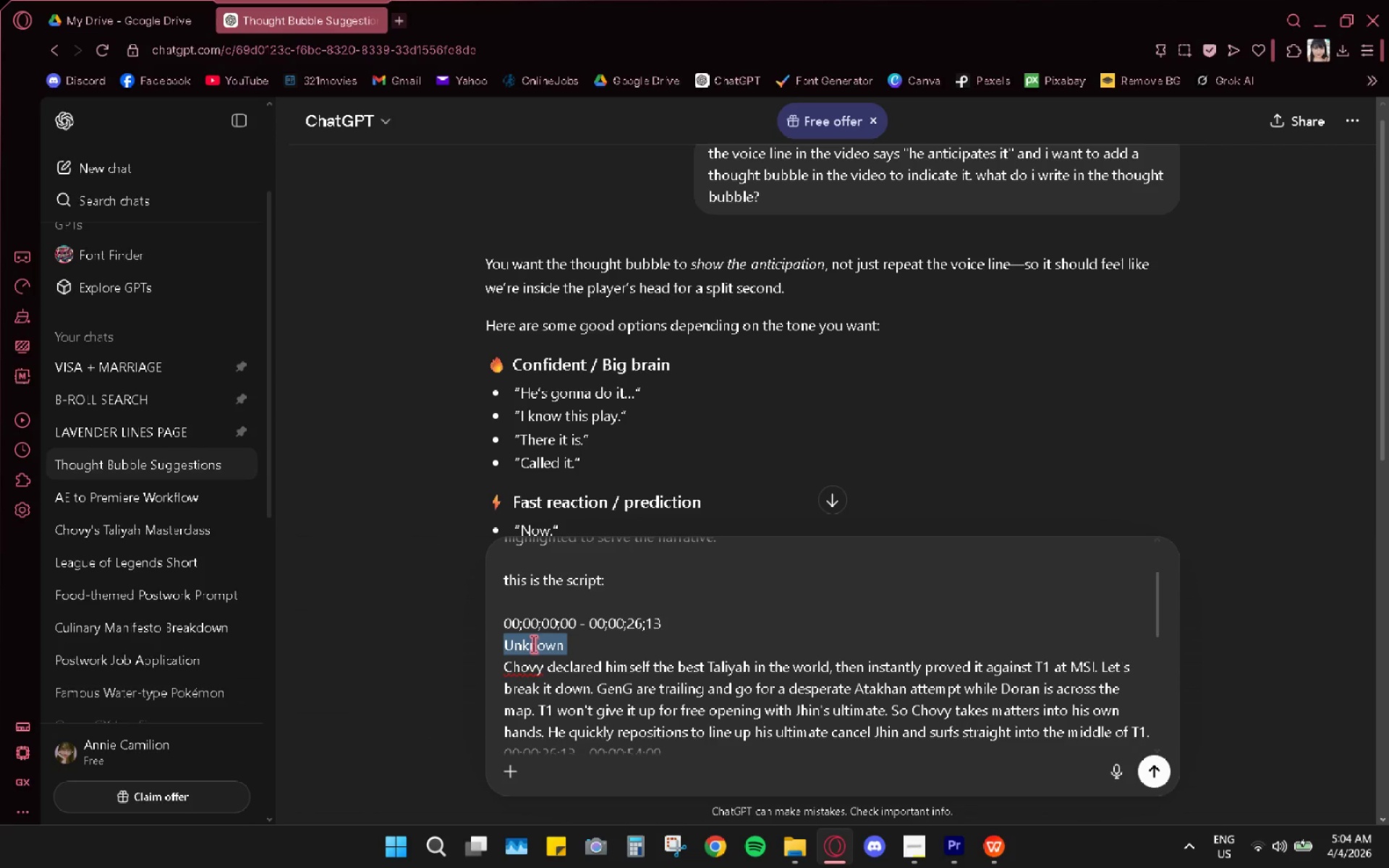 
key(Backspace)
 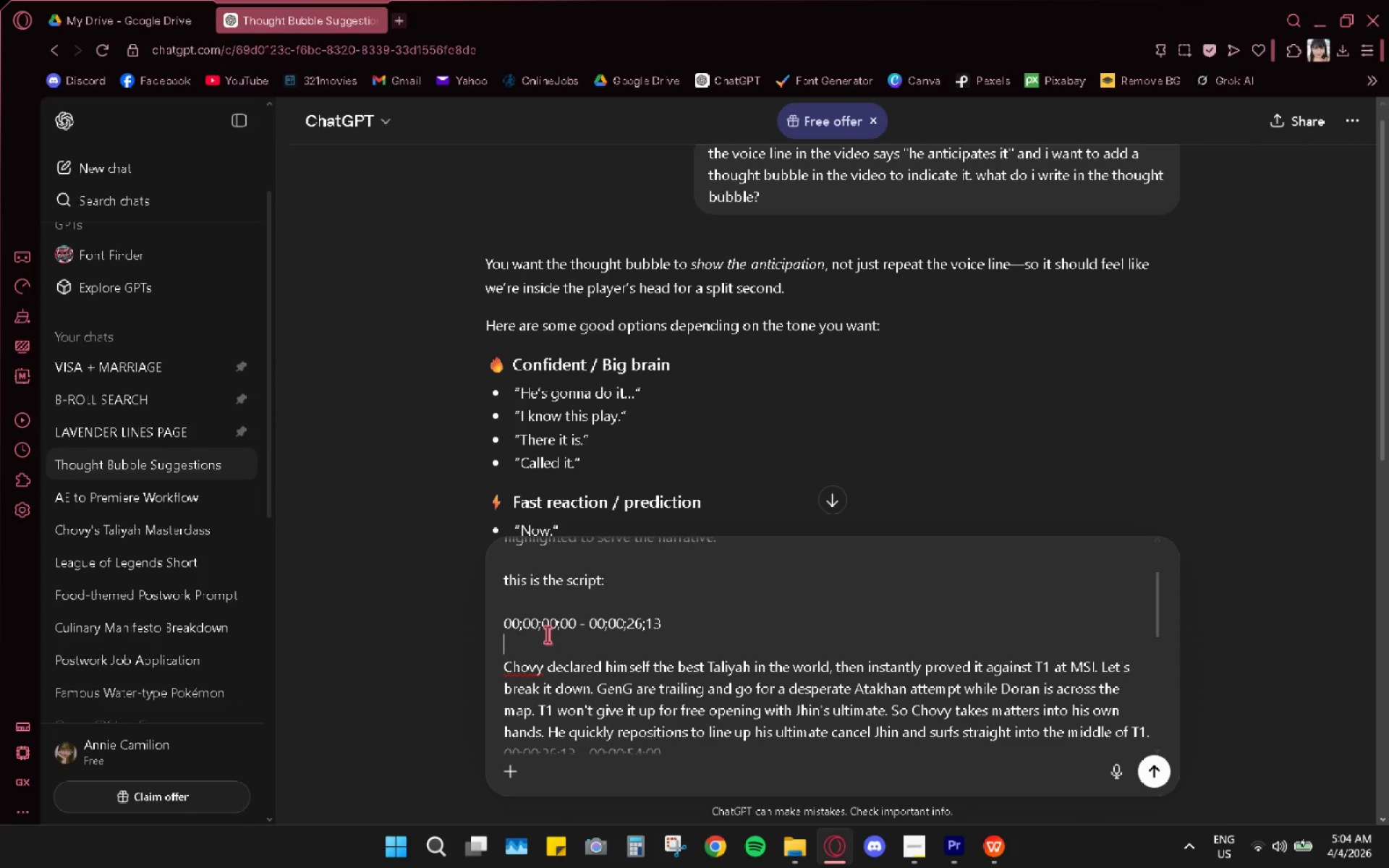 
key(Backspace)
 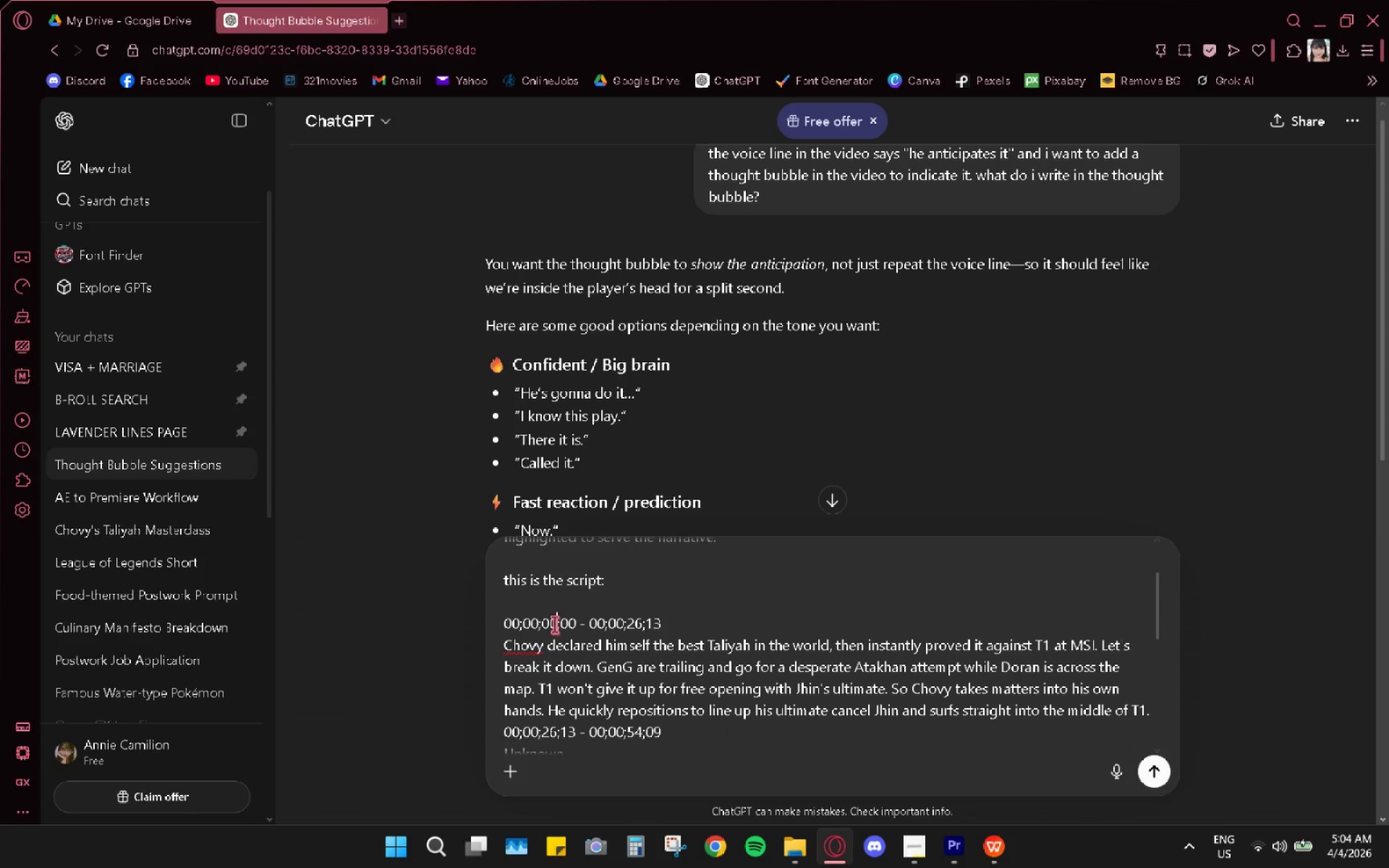 
double_click([554, 624])
 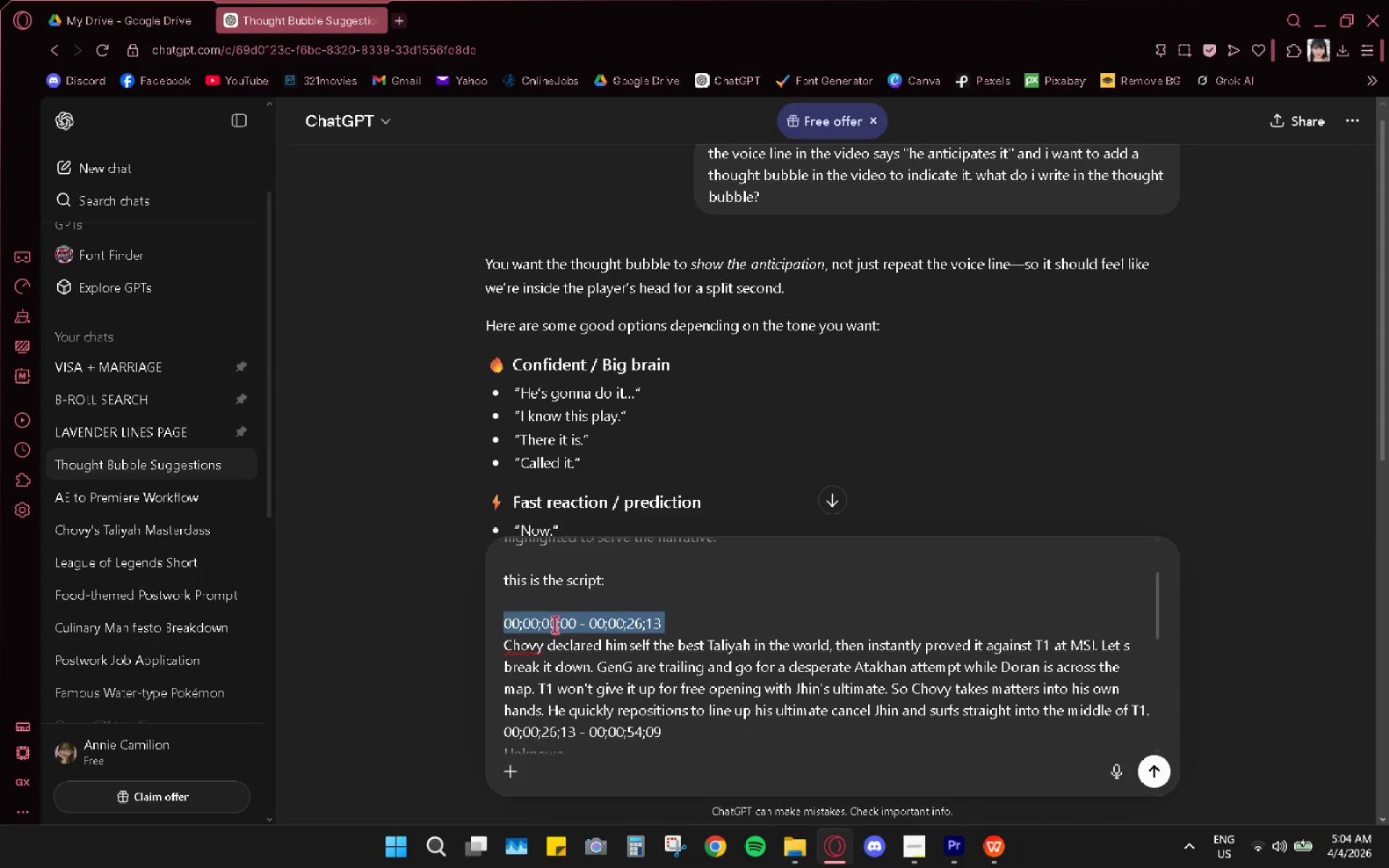 
triple_click([554, 624])
 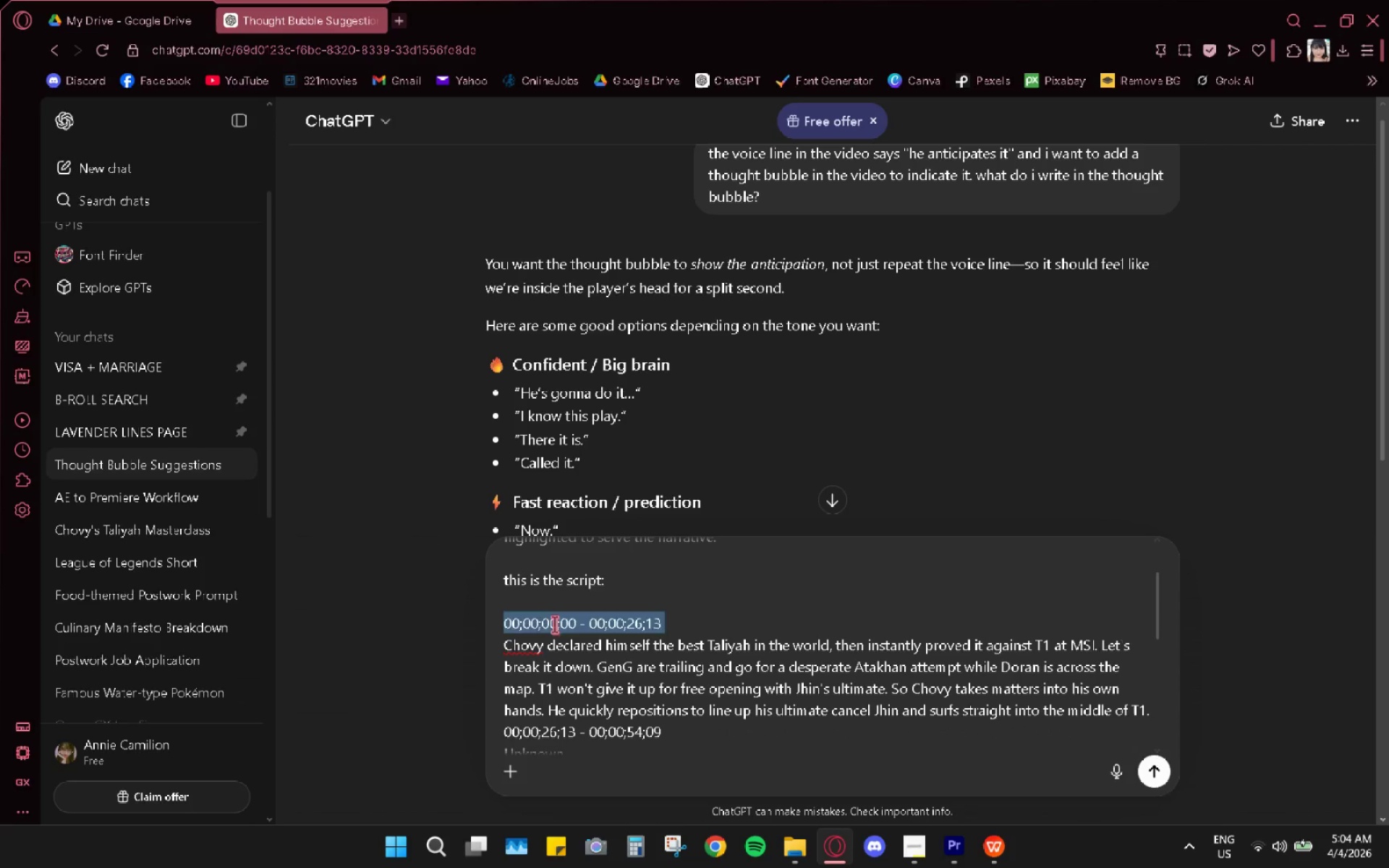 
key(Backspace)
 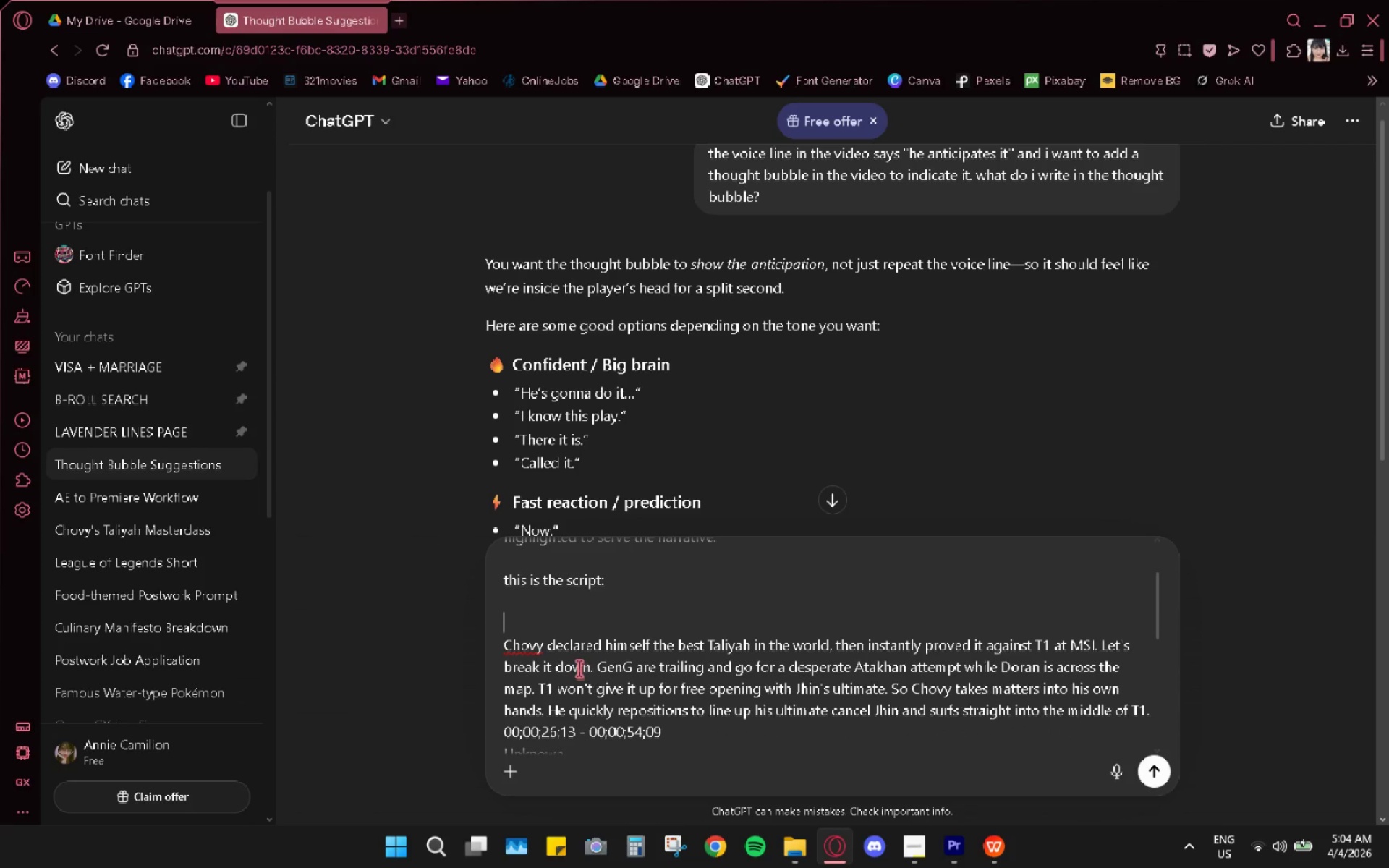 
key(Backspace)
 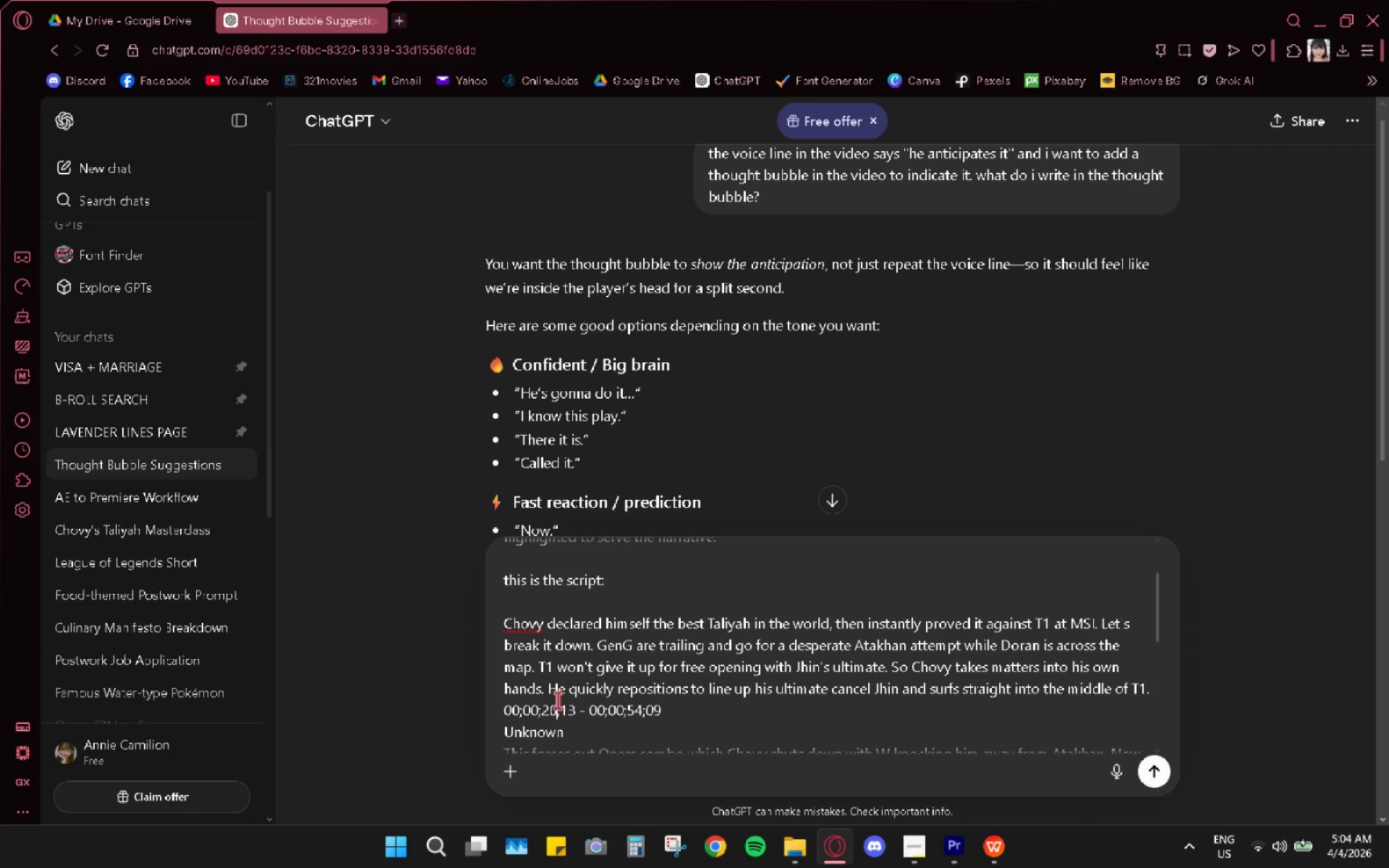 
double_click([553, 710])
 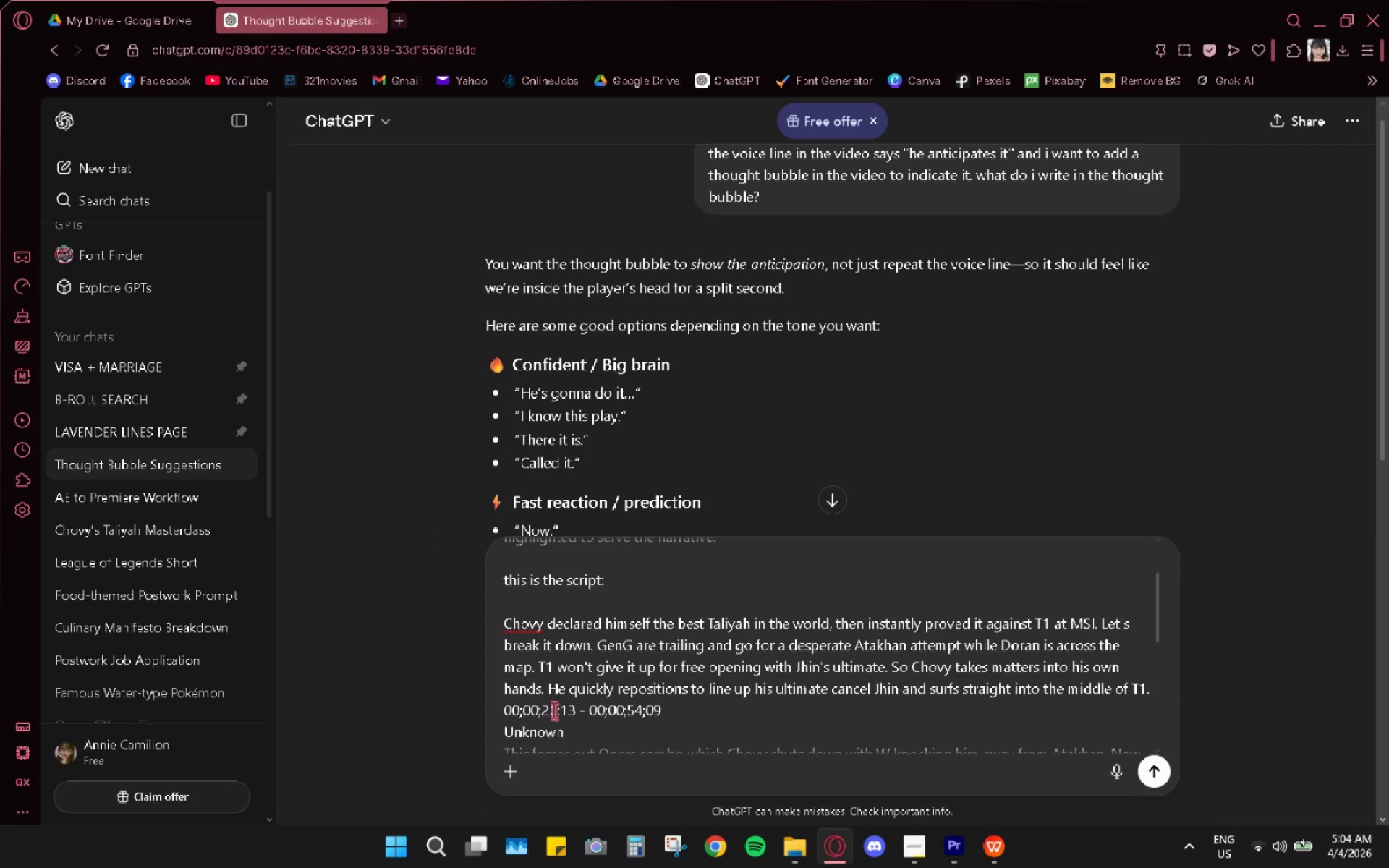 
triple_click([553, 710])
 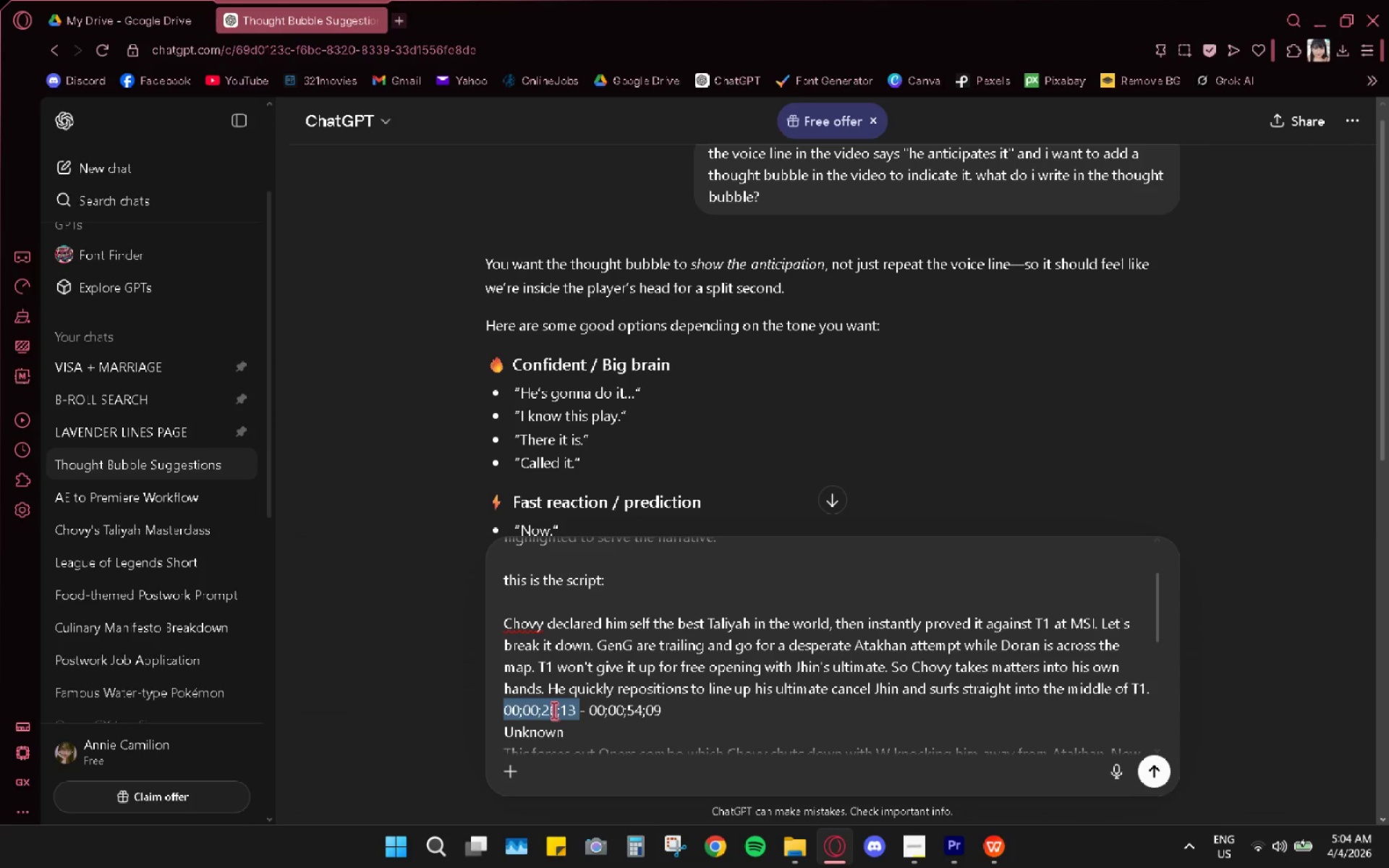 
triple_click([553, 710])
 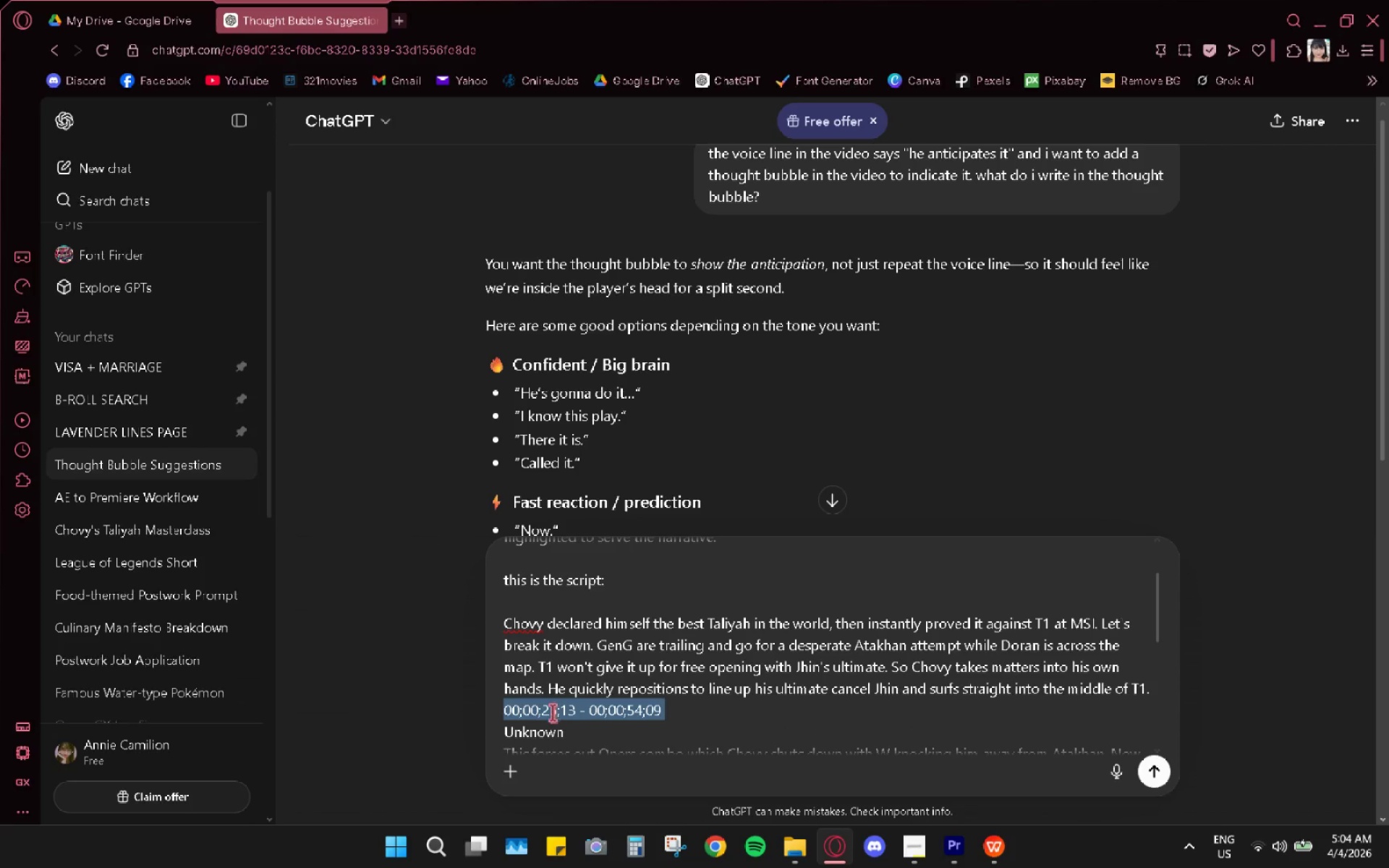 
key(Backspace)
 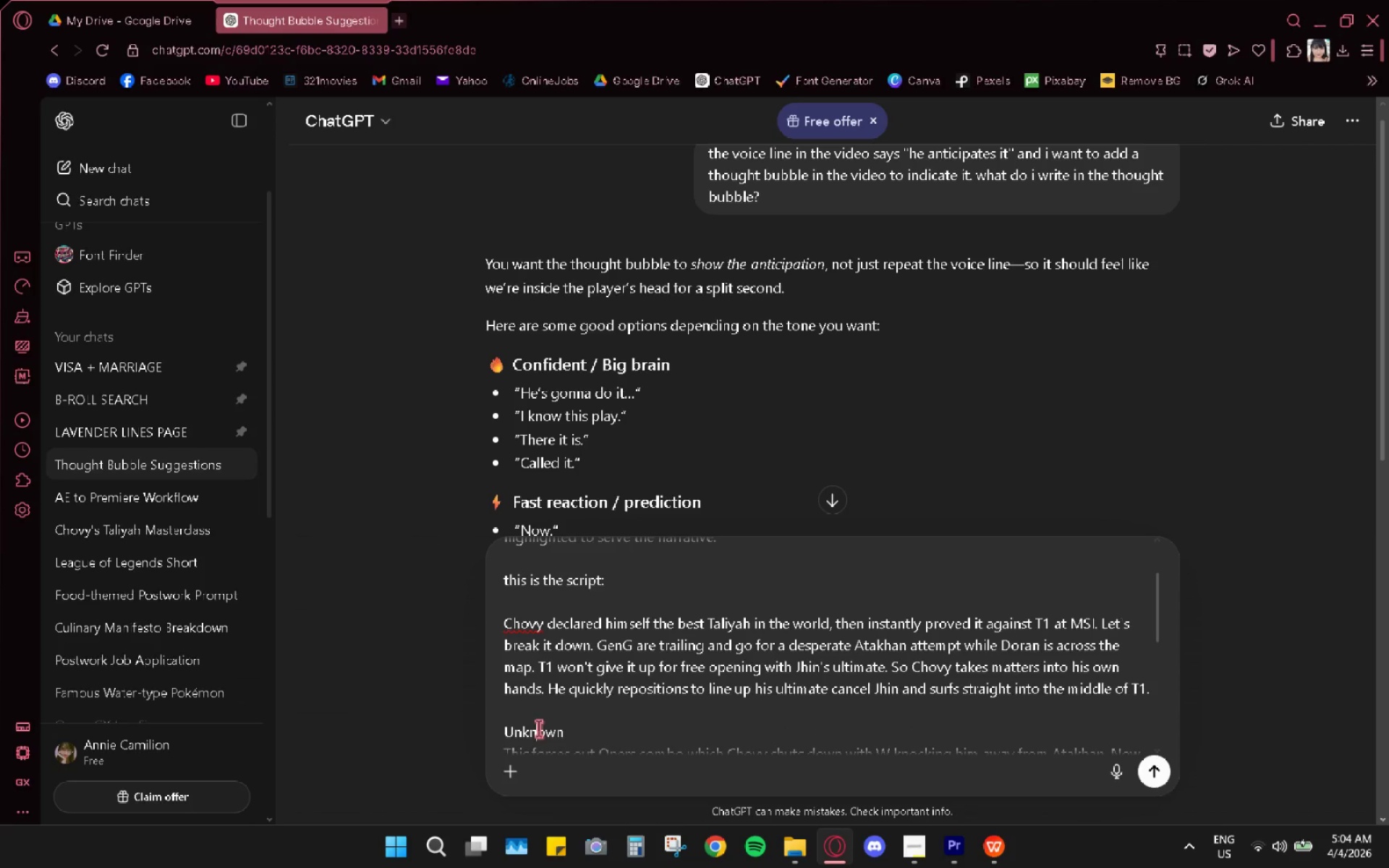 
double_click([538, 728])
 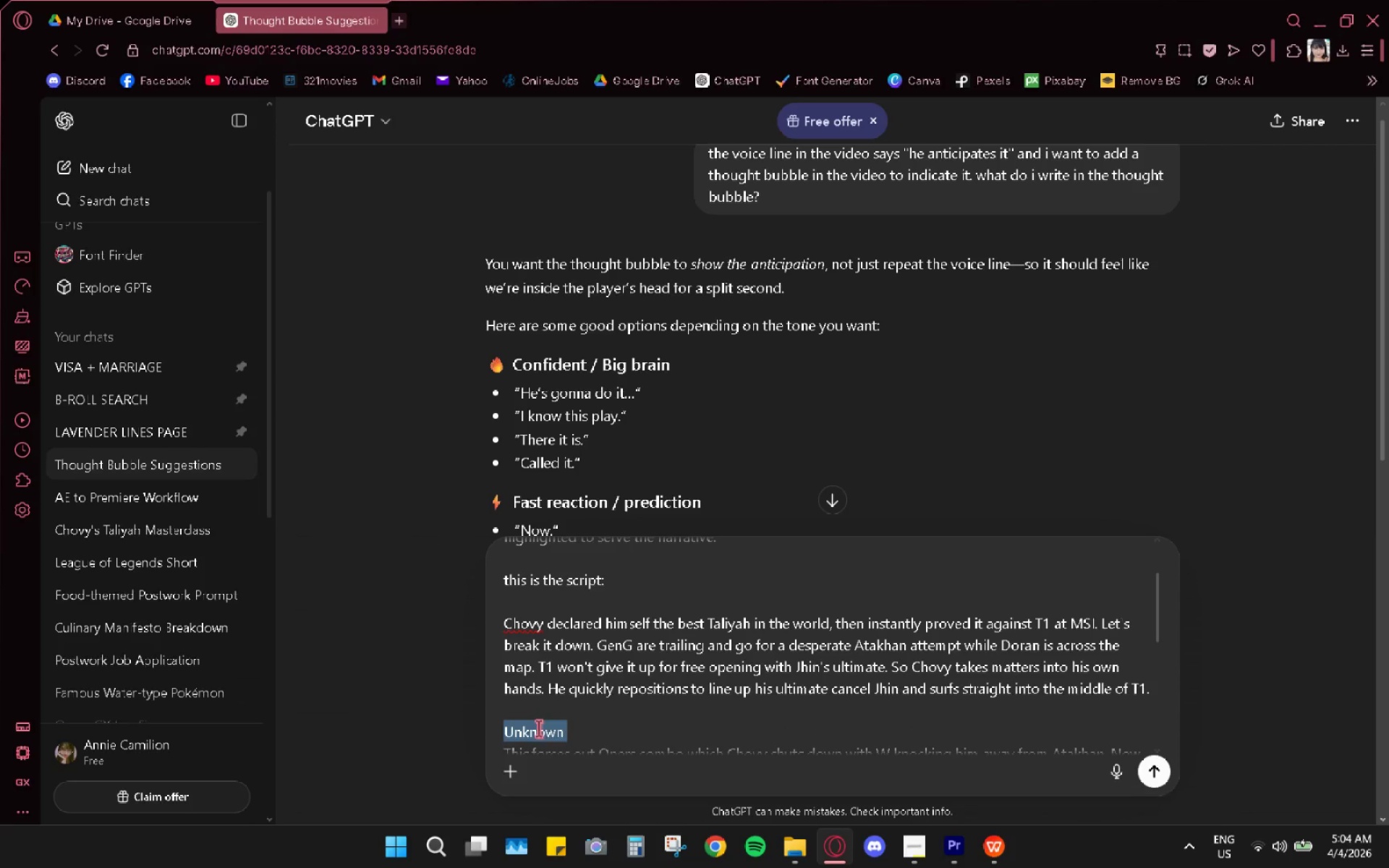 
key(Backspace)
 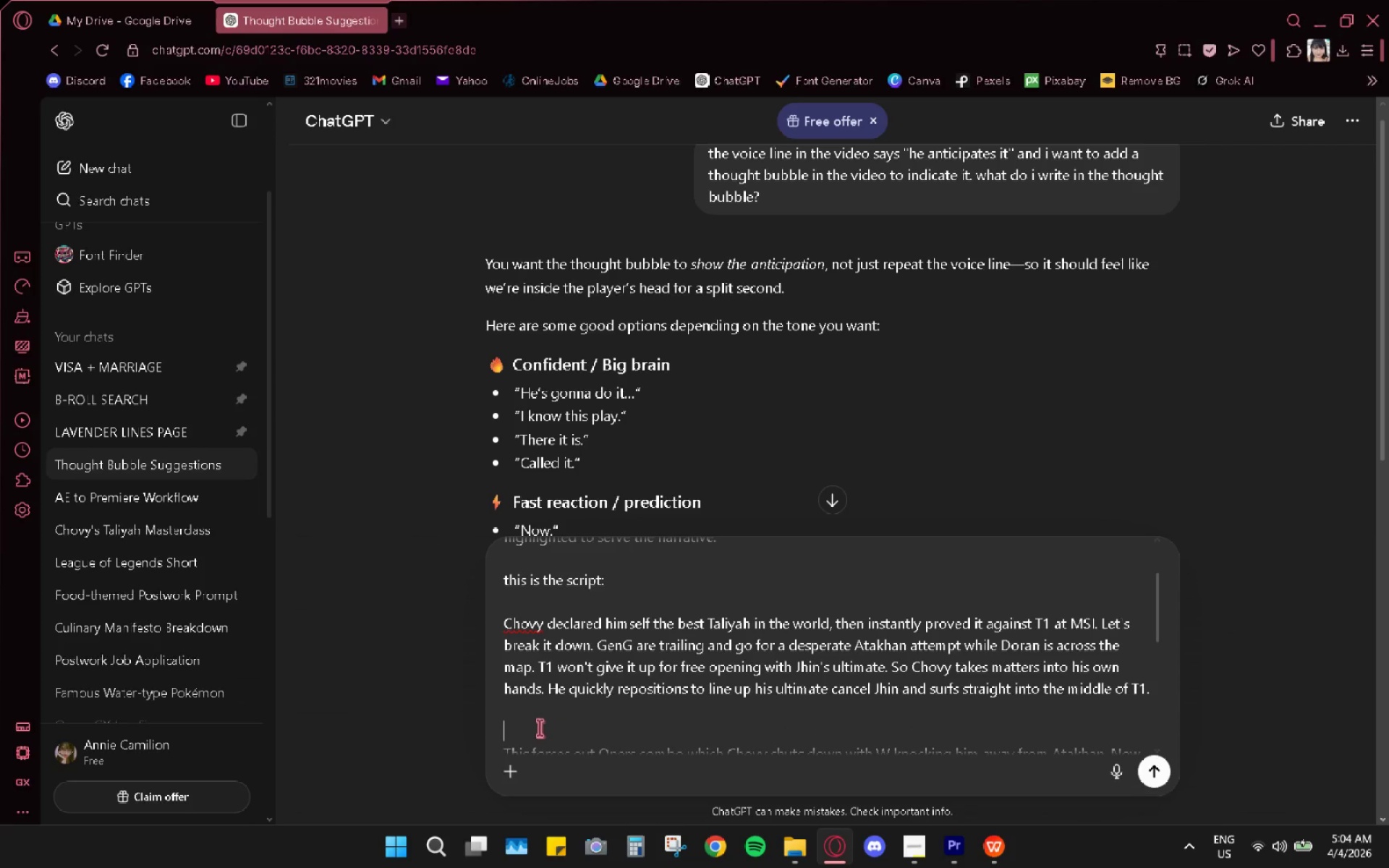 
key(Backspace)
 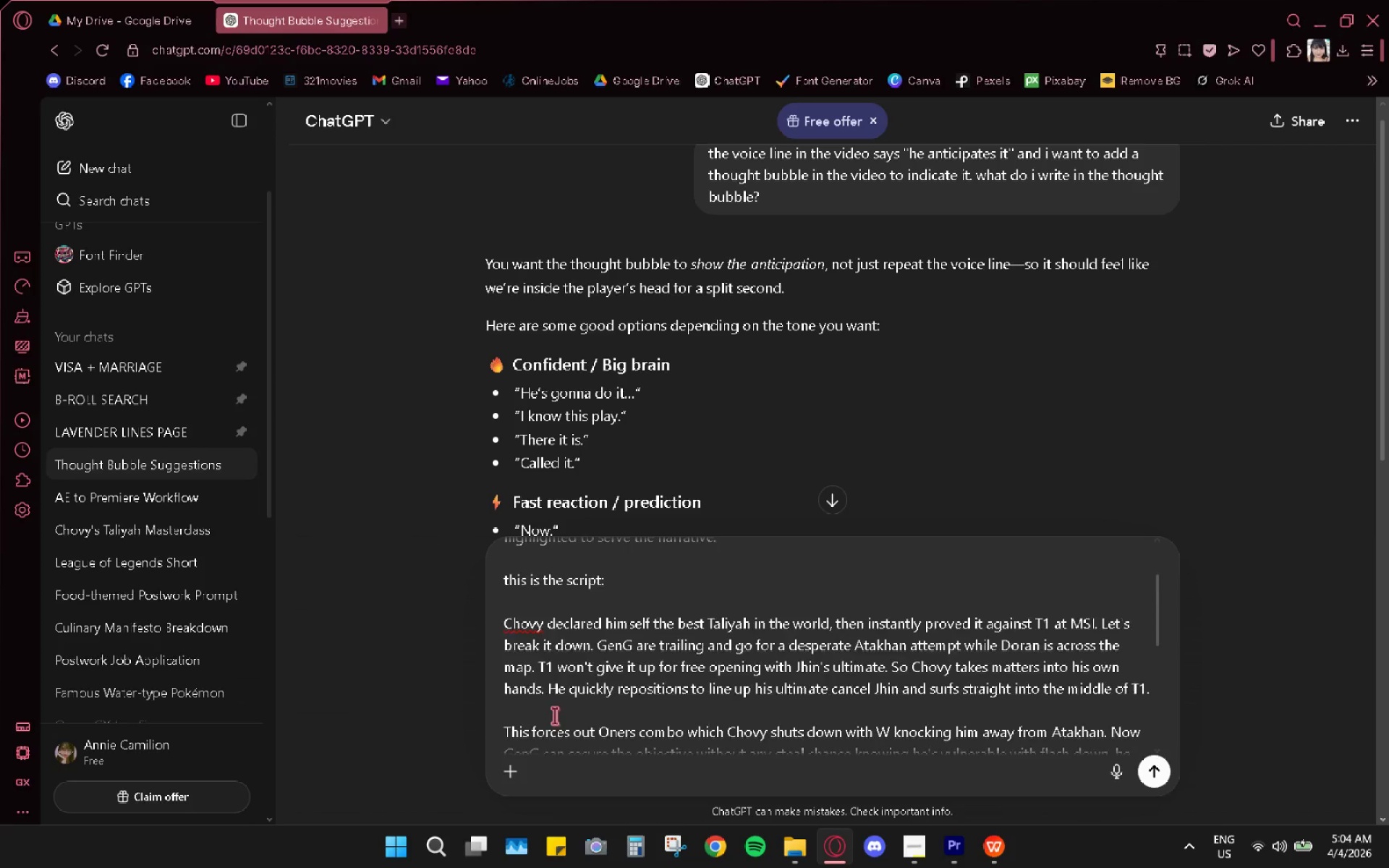 
scroll: coordinate [554, 715], scroll_direction: down, amount: 4.0
 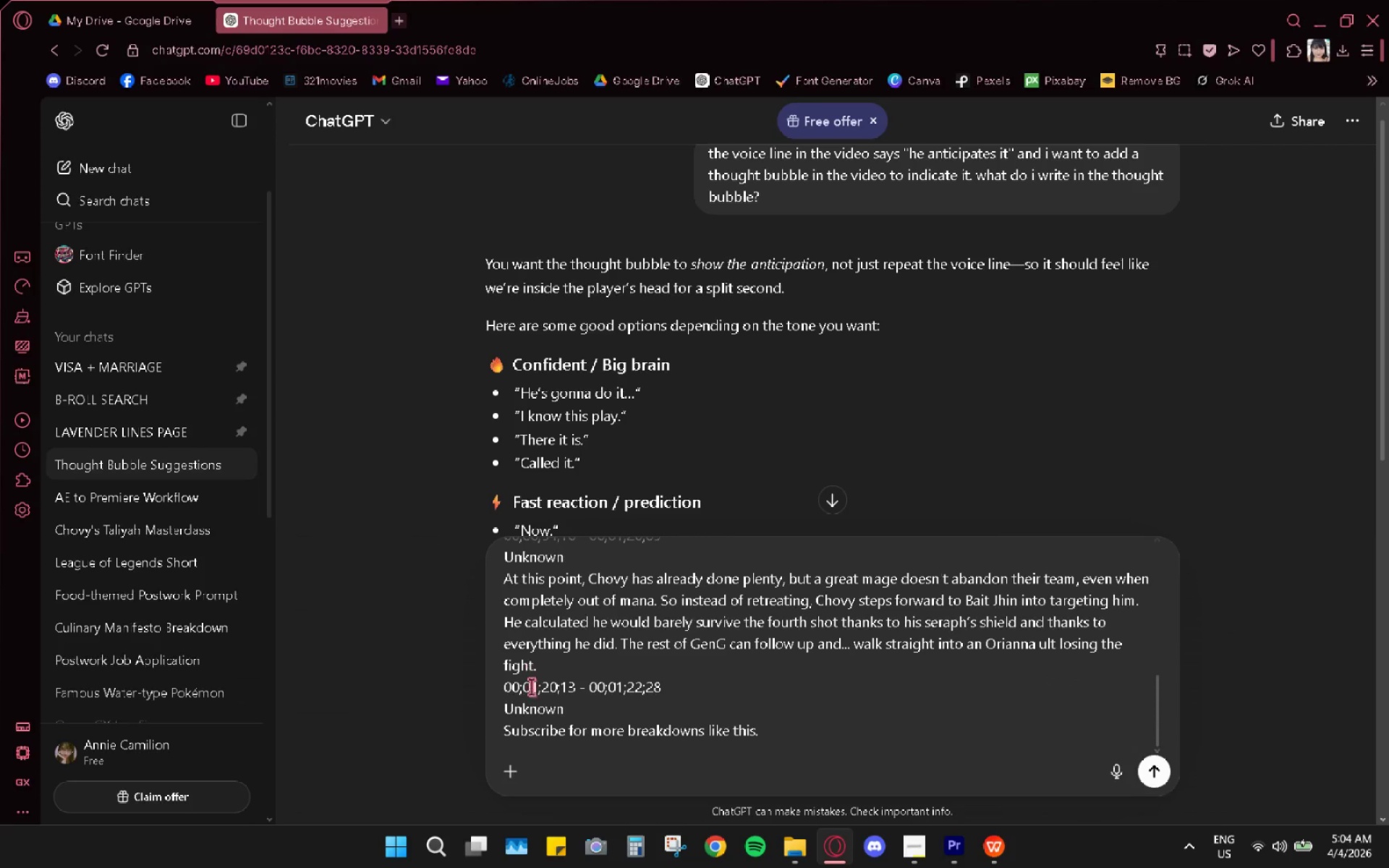 
double_click([534, 693])
 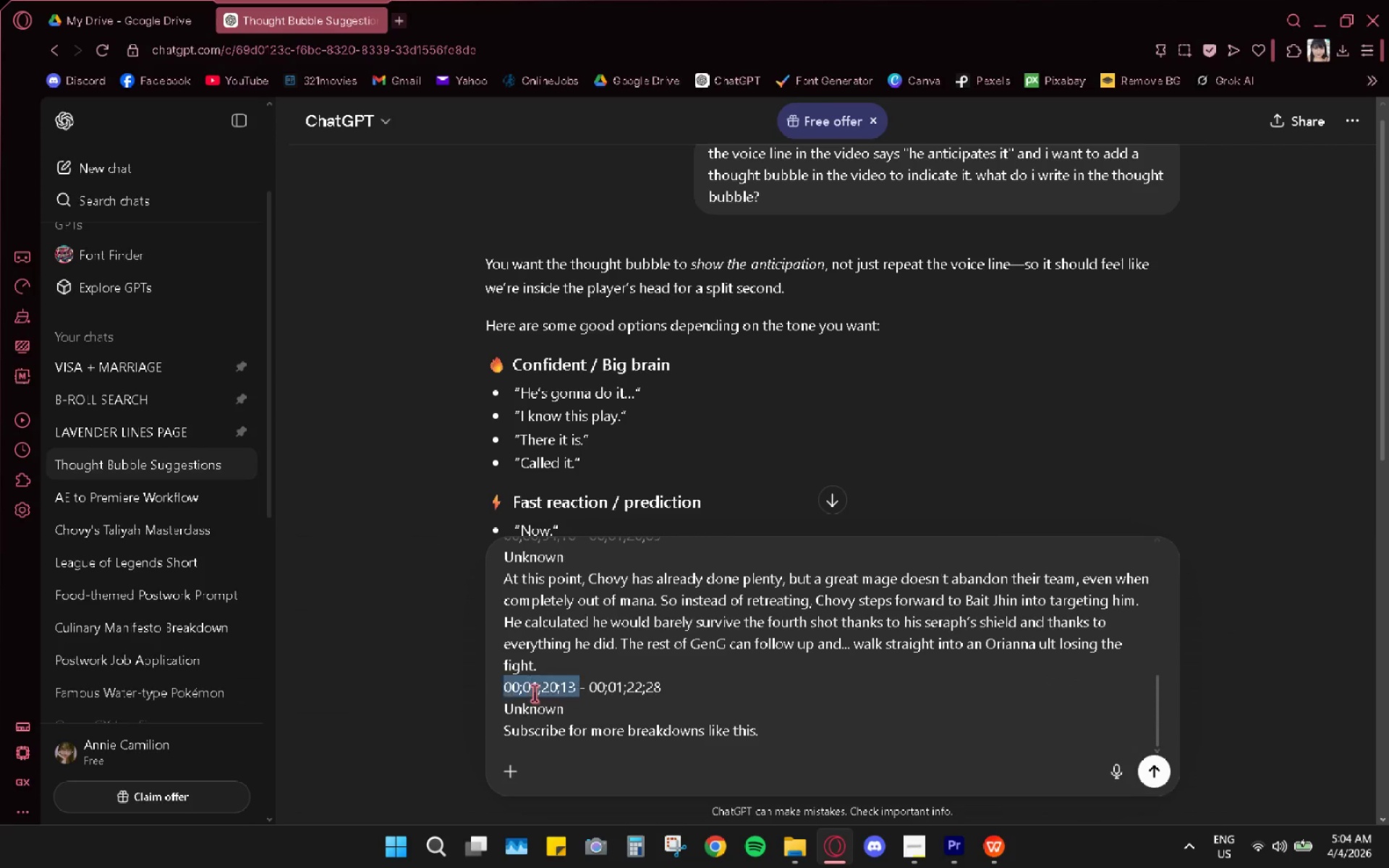 
triple_click([534, 693])
 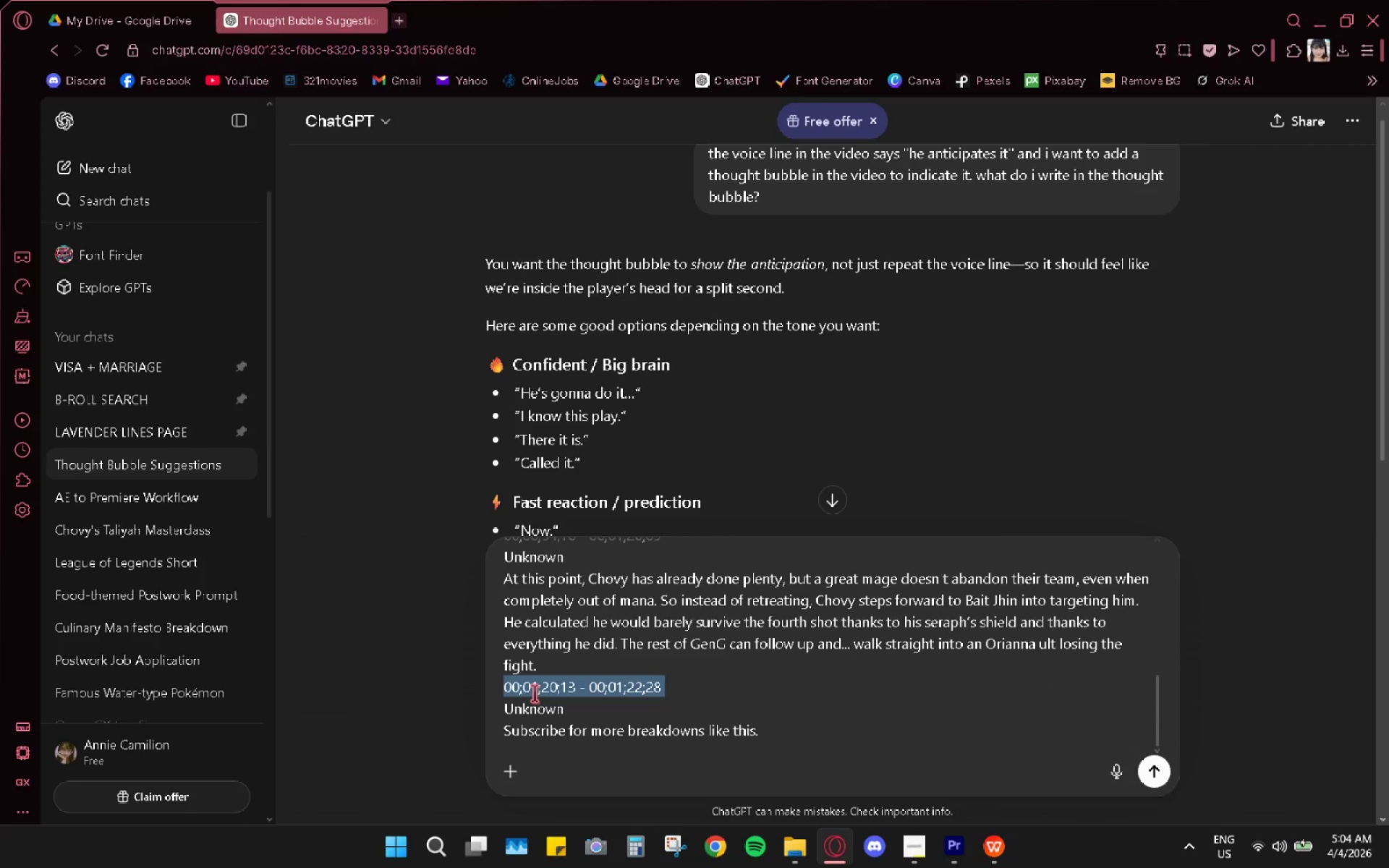 
key(Backspace)
 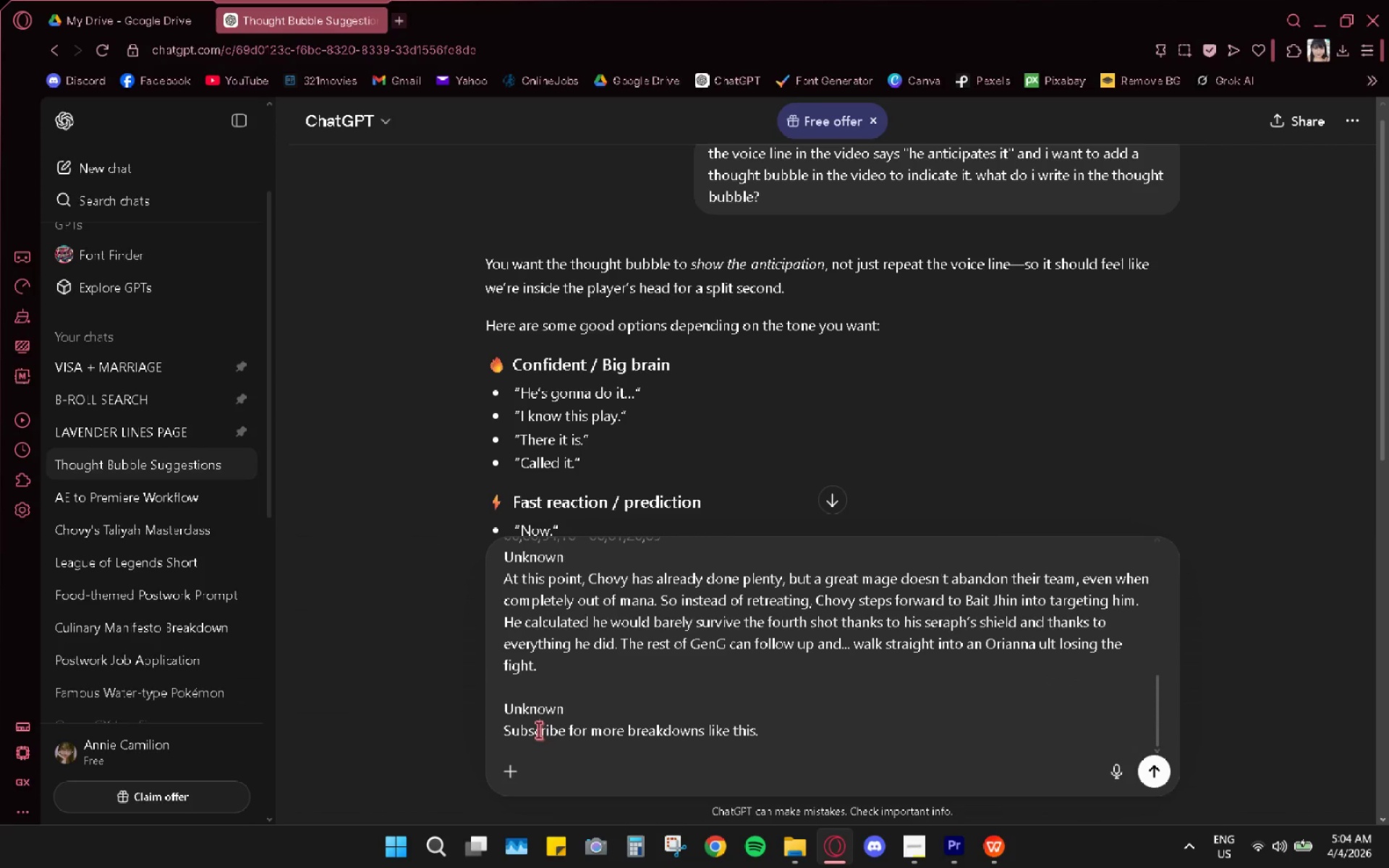 
double_click([538, 730])
 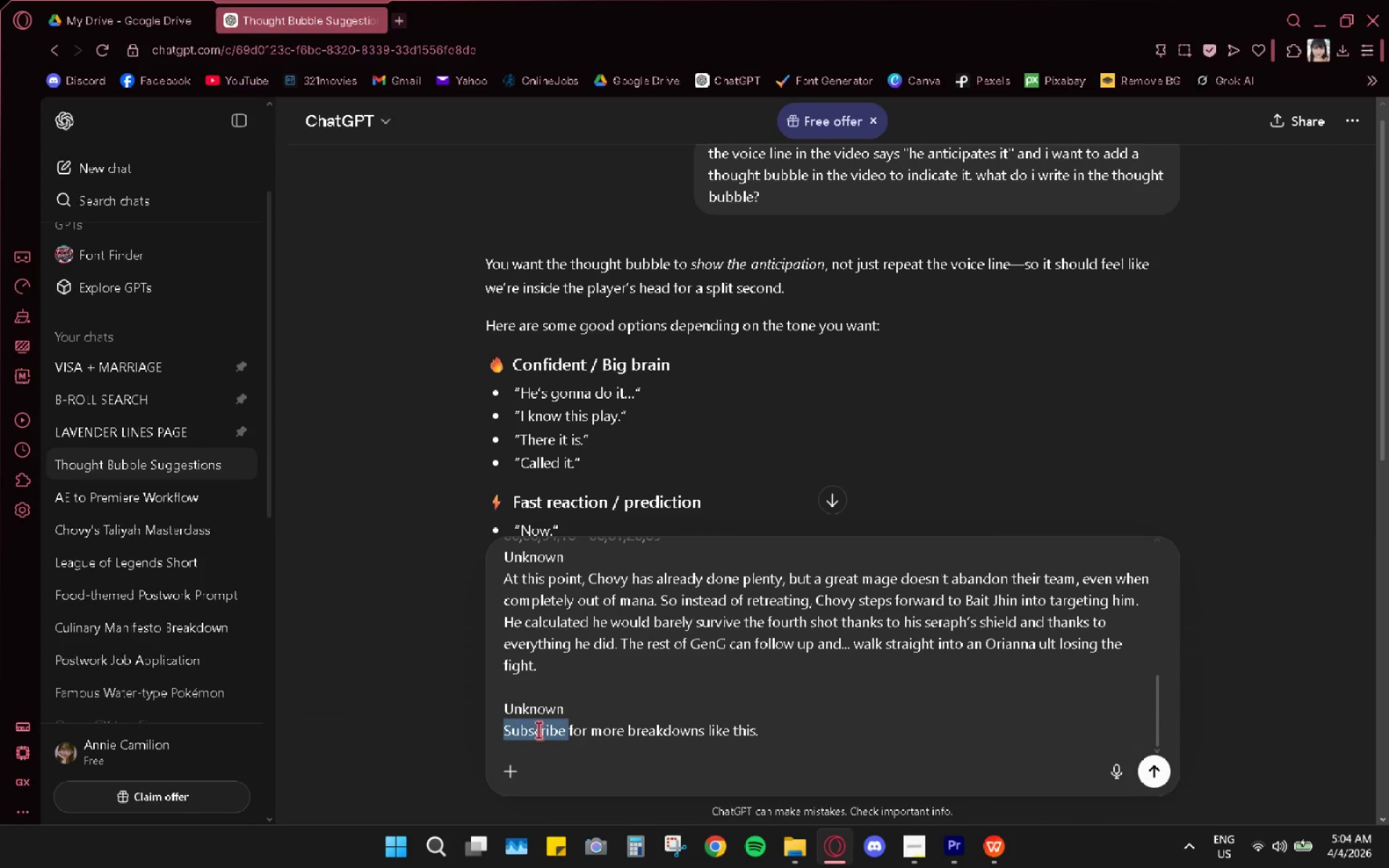 
triple_click([538, 730])
 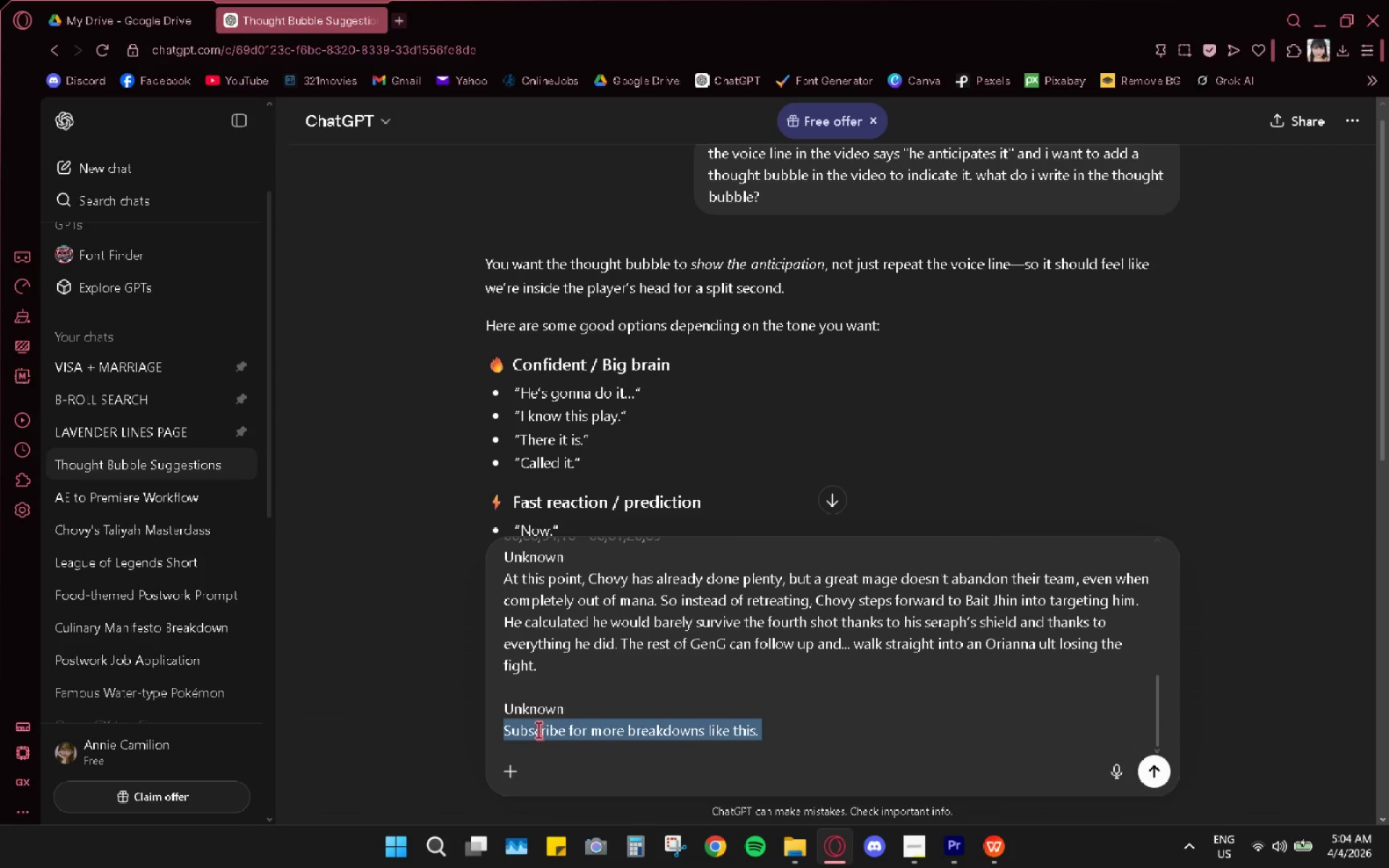 
key(Backspace)
 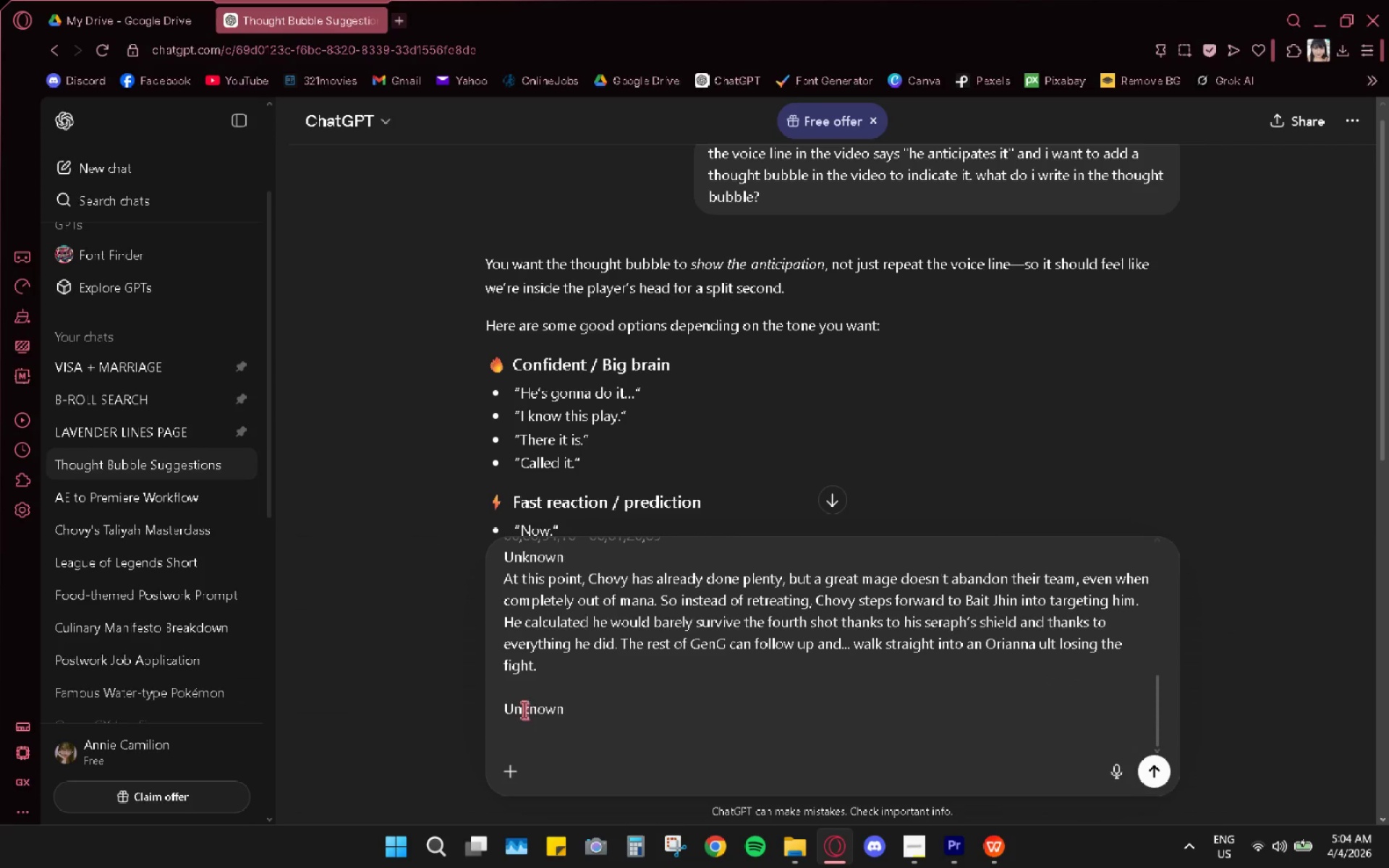 
key(Control+Z)
 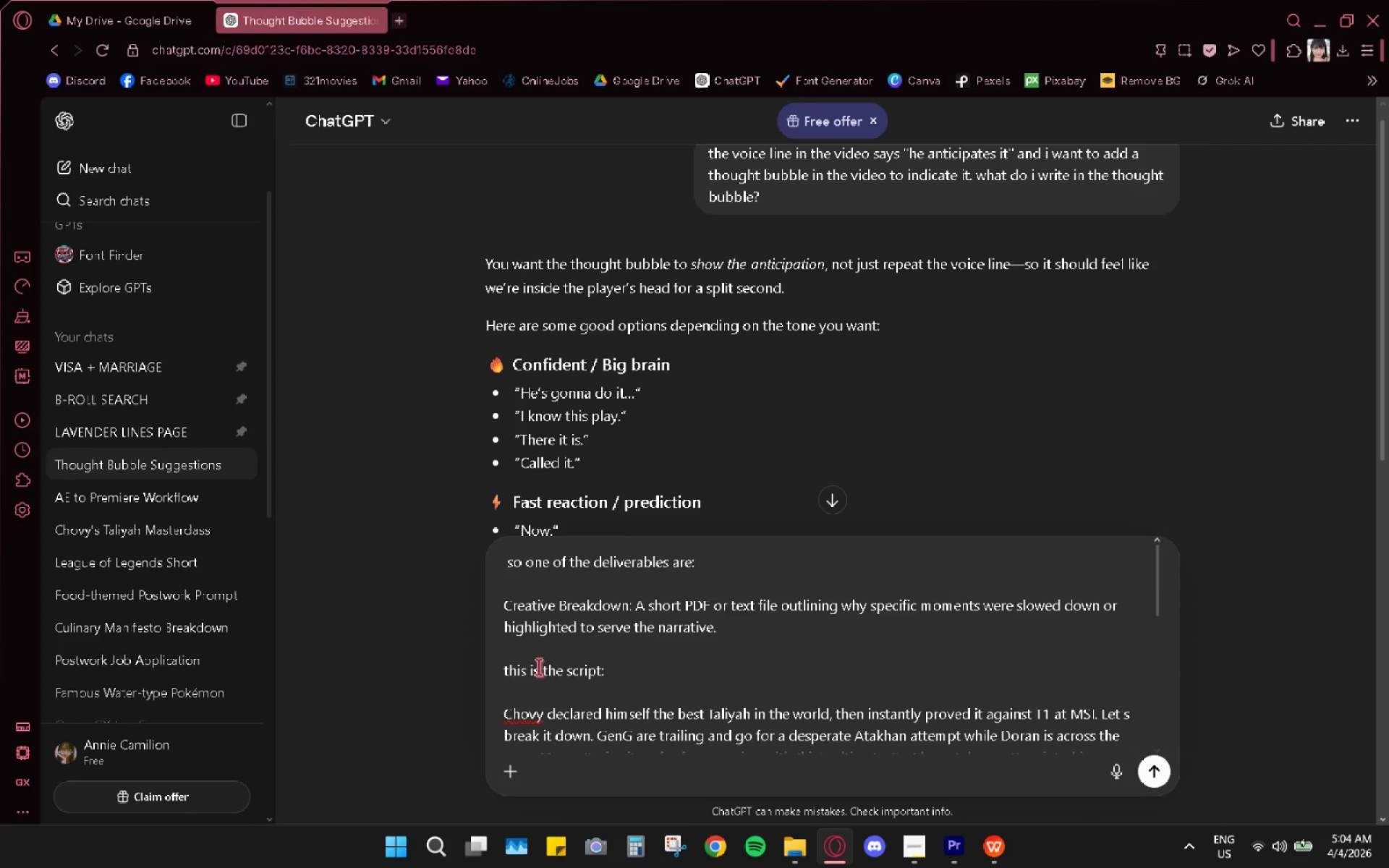 
scroll: coordinate [538, 666], scroll_direction: down, amount: 9.0
 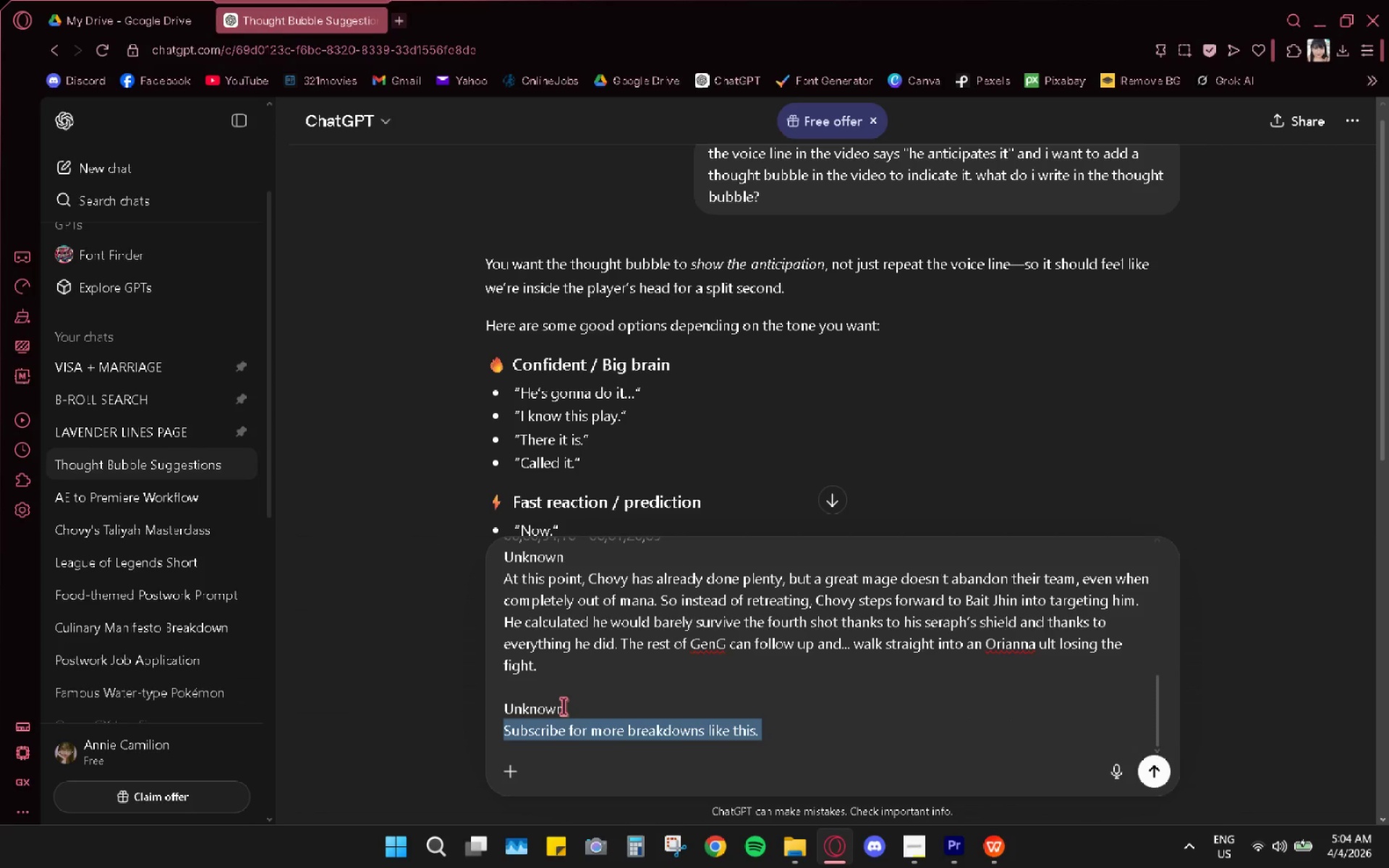 
key(Backspace)
 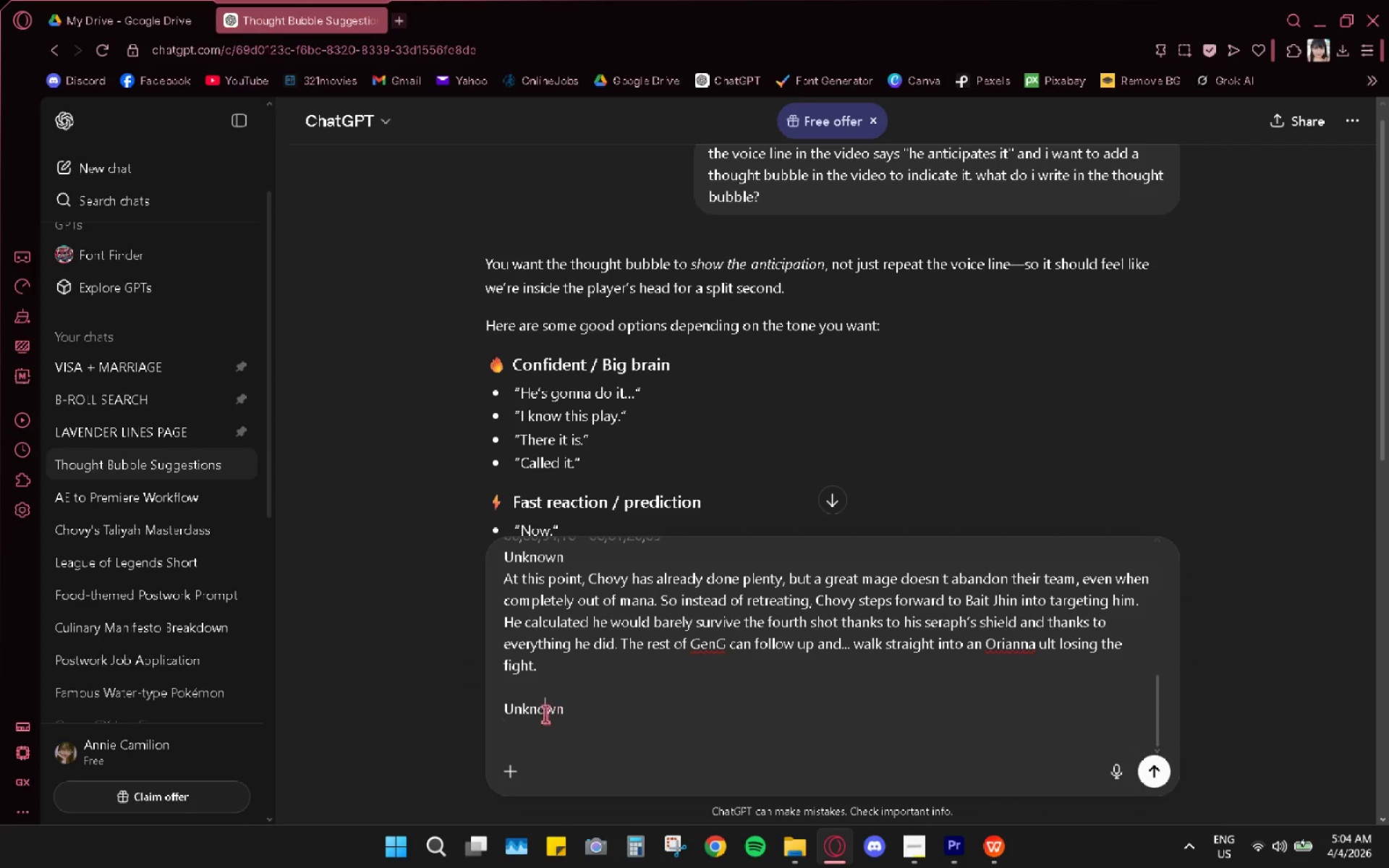 
double_click([545, 714])
 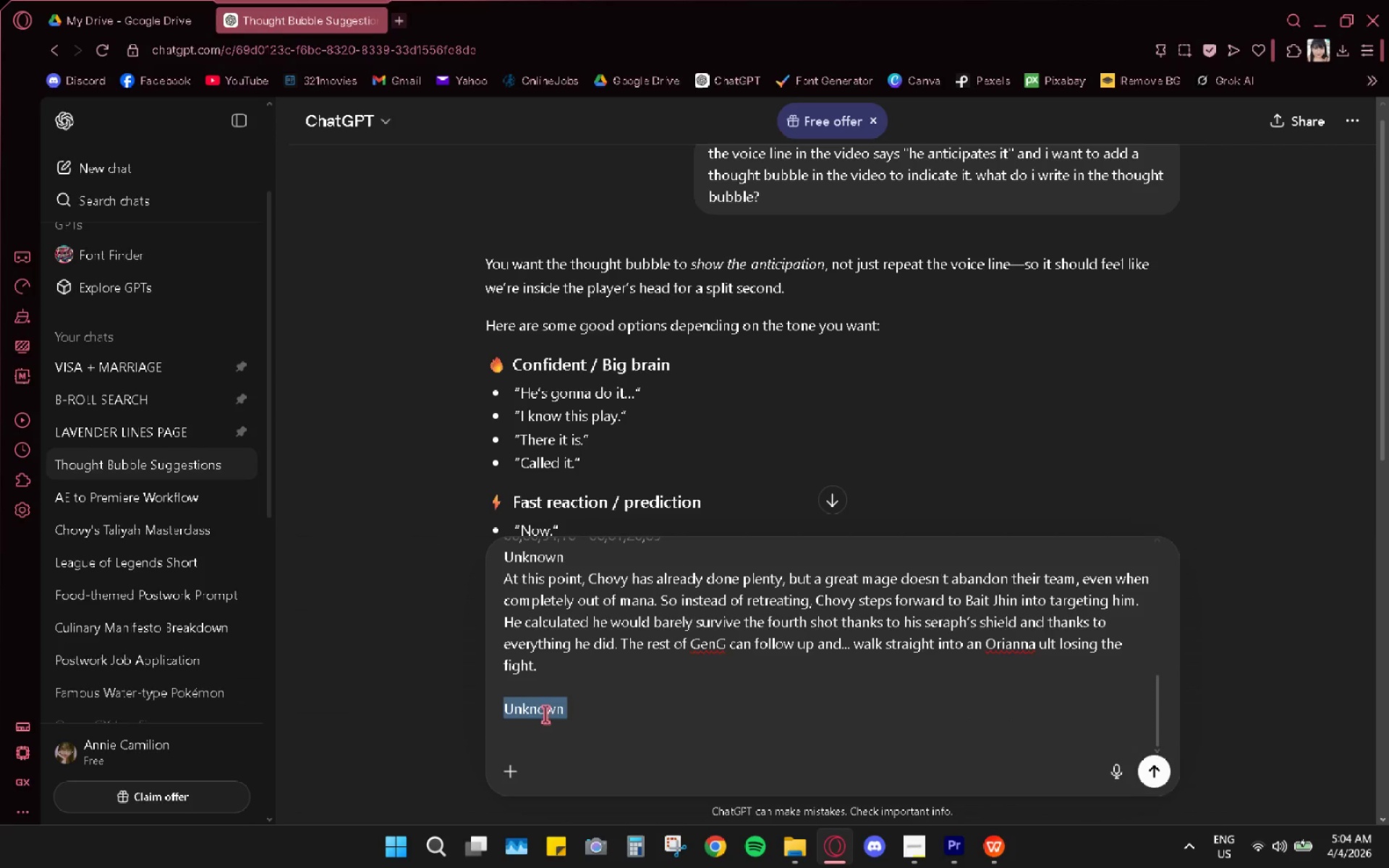 
triple_click([545, 714])
 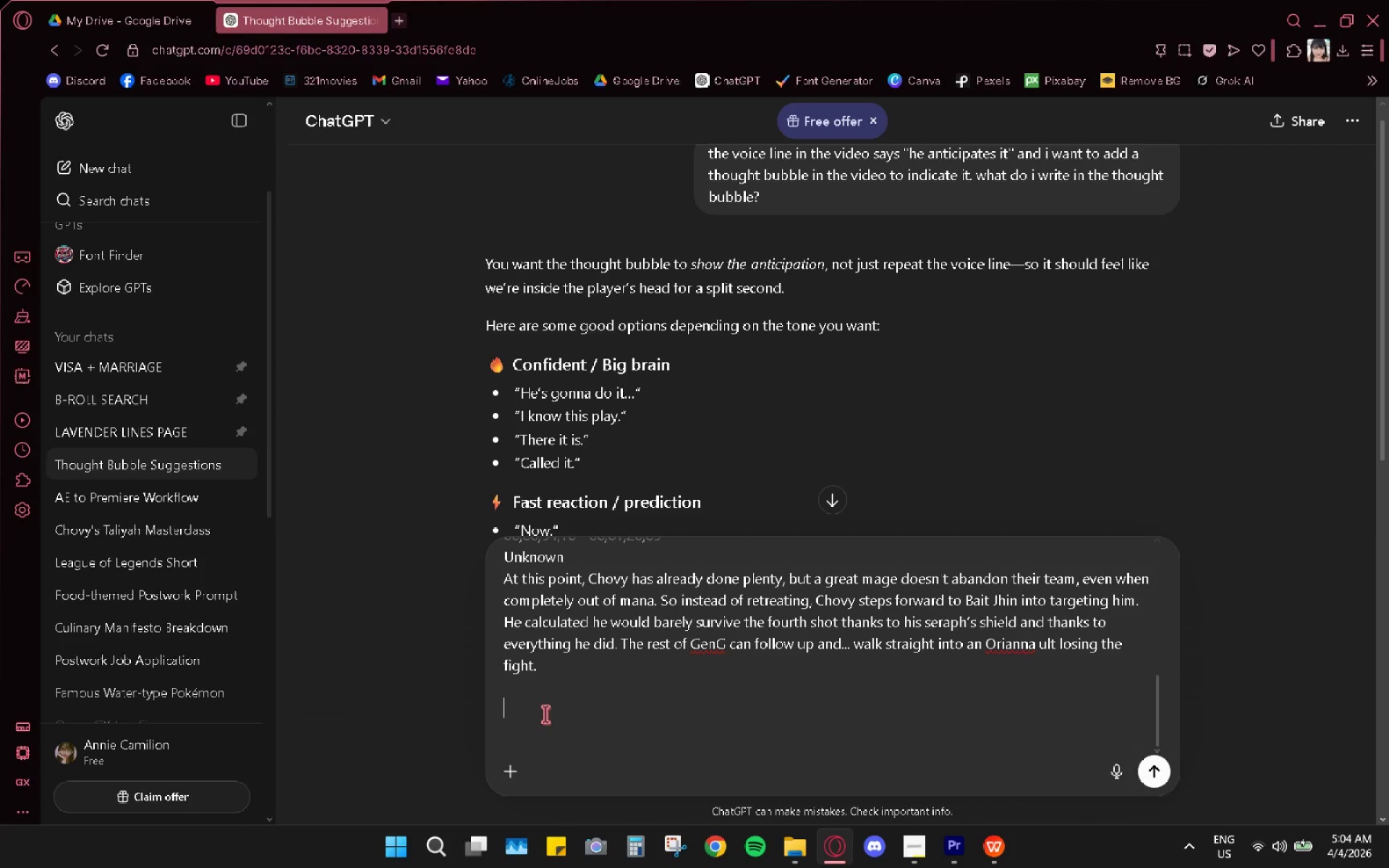 
key(Backspace)
 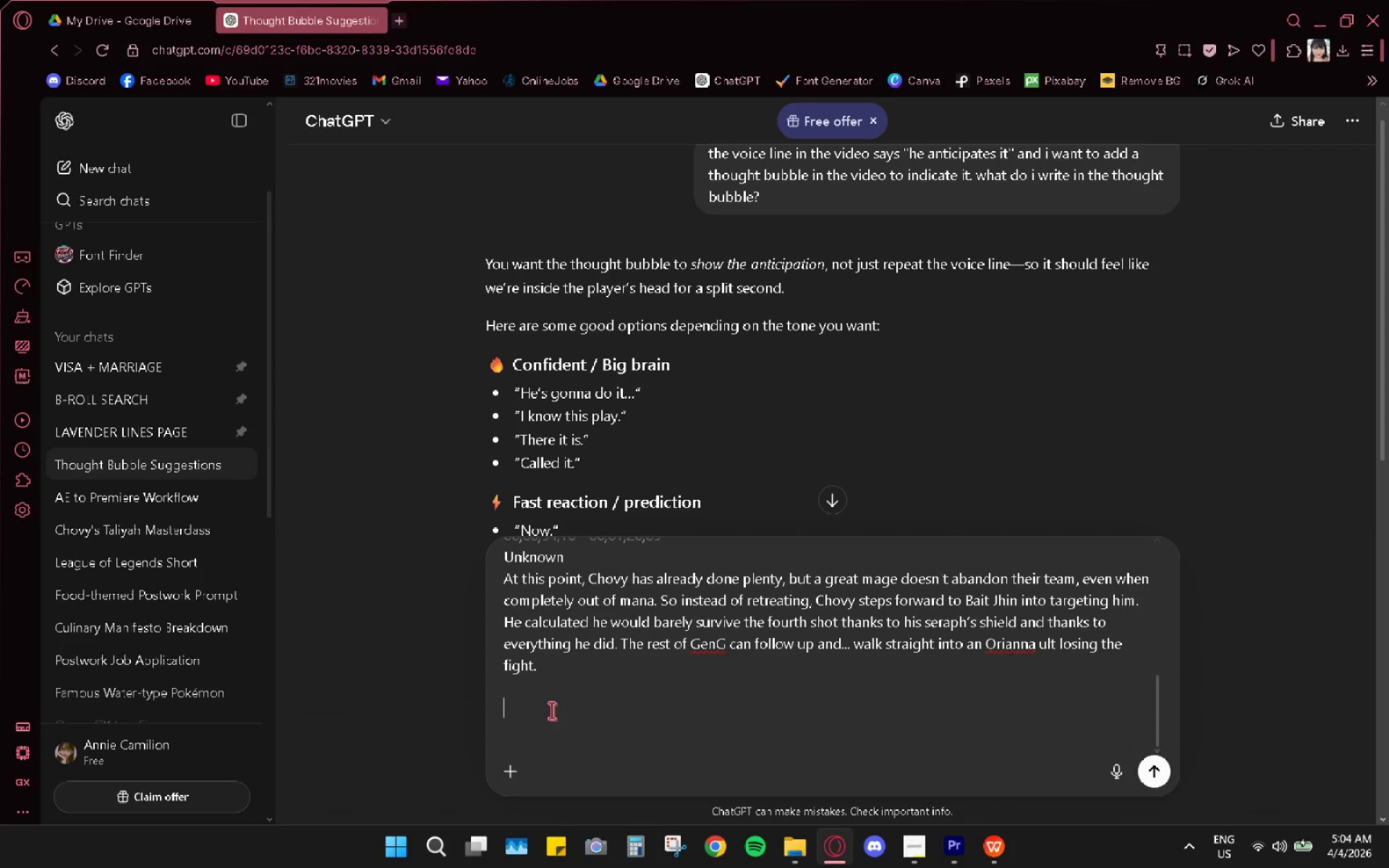 
key(Backspace)
 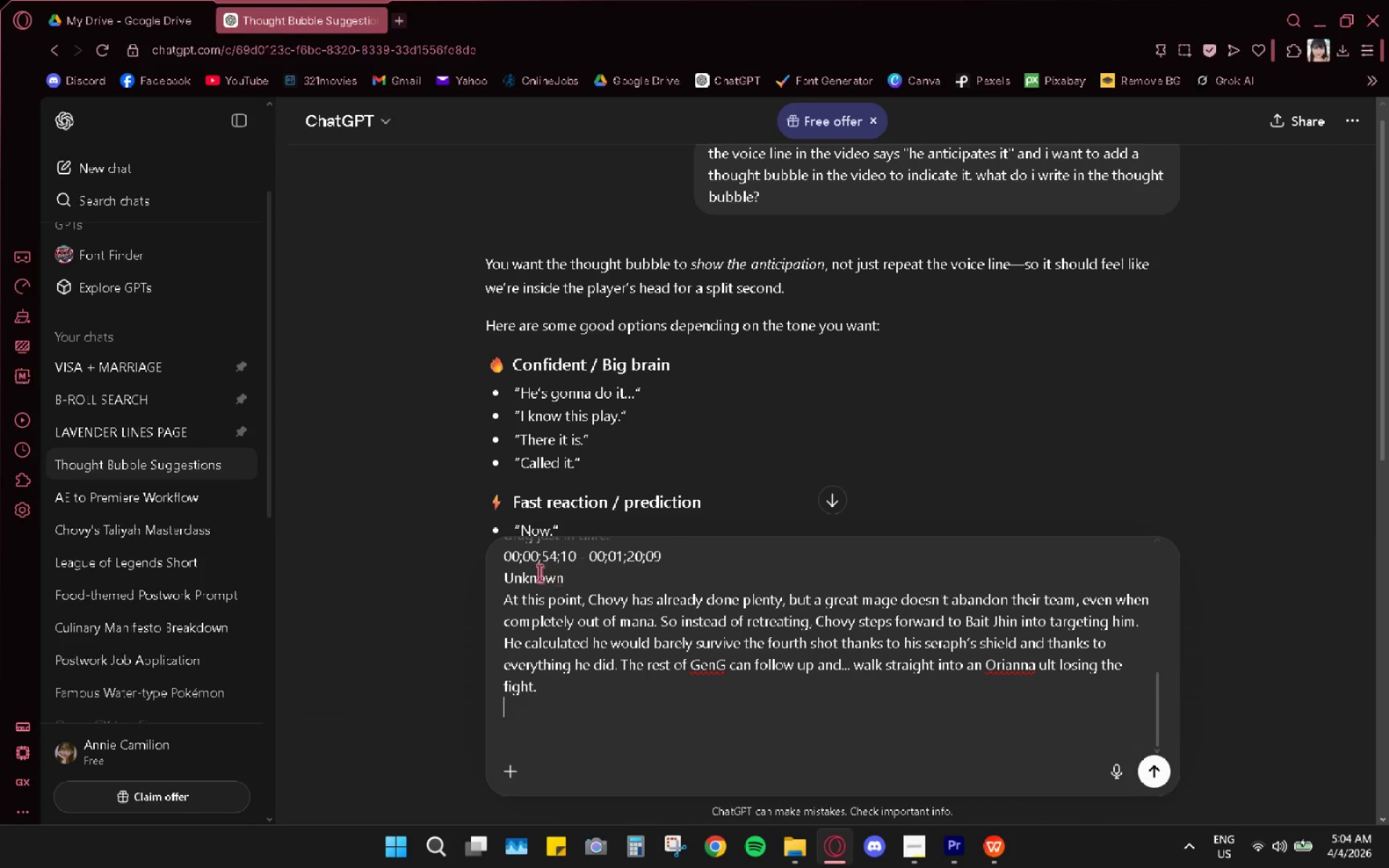 
double_click([539, 572])
 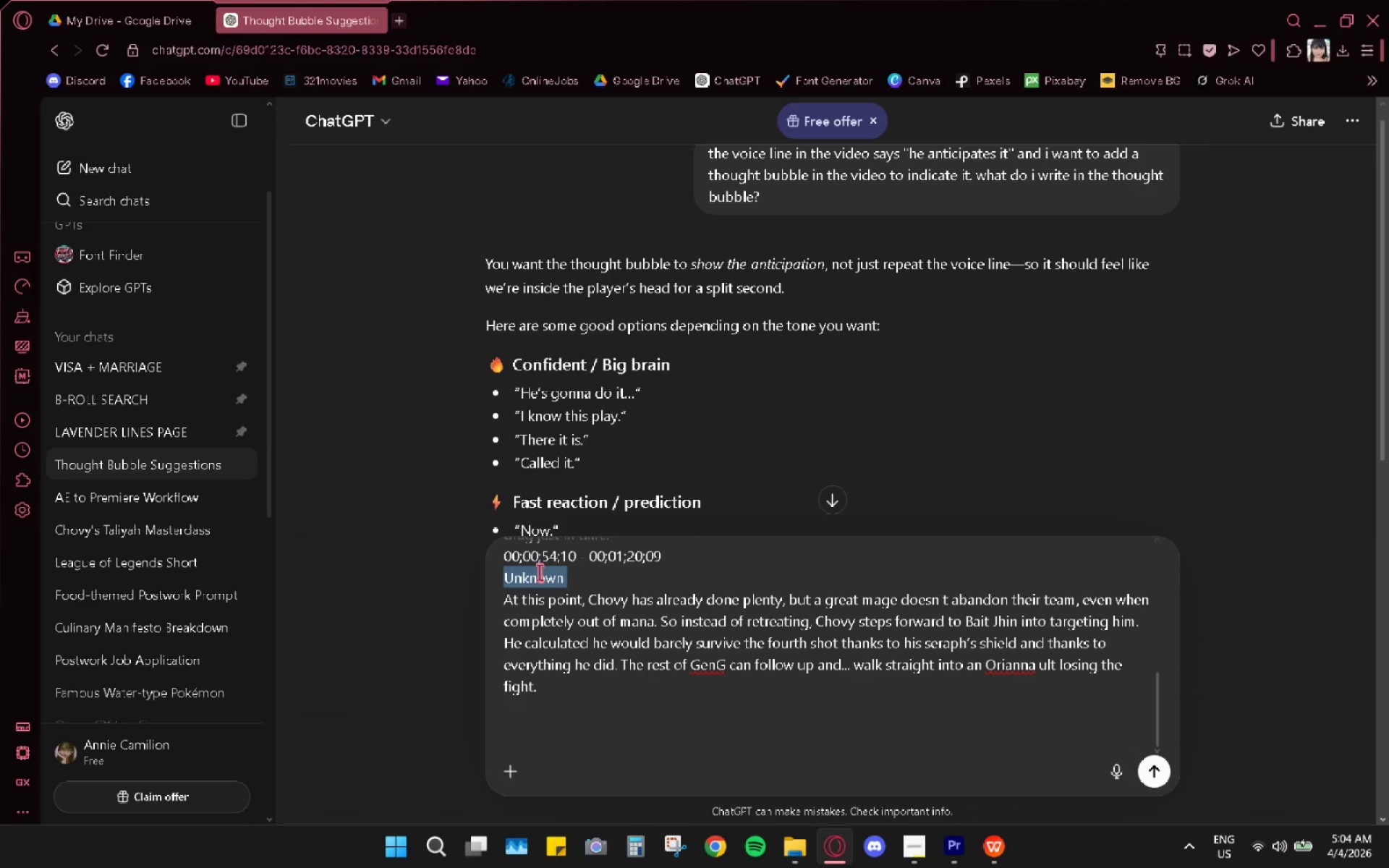 
key(Backspace)
 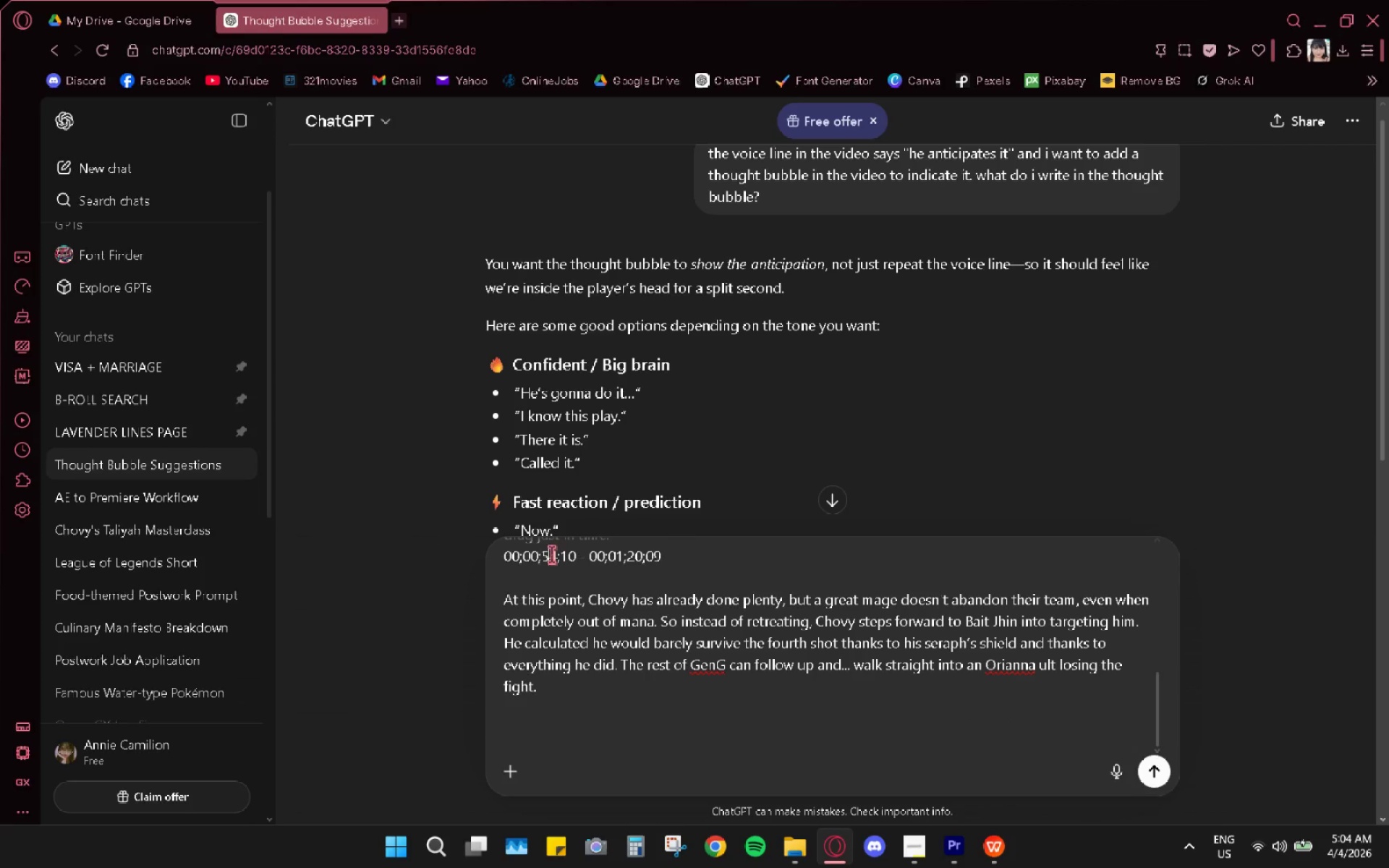 
triple_click([551, 553])
 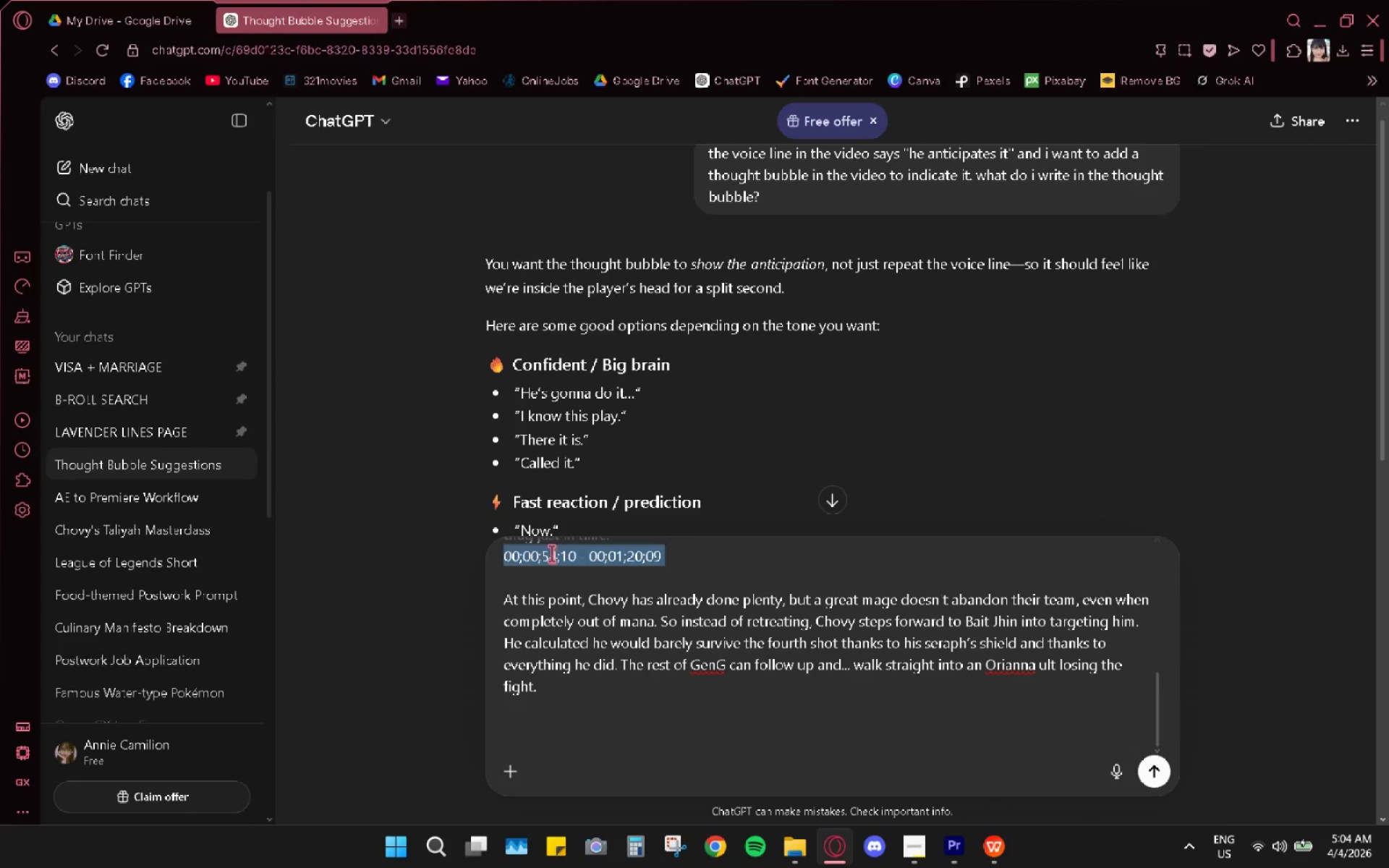 
key(Backspace)